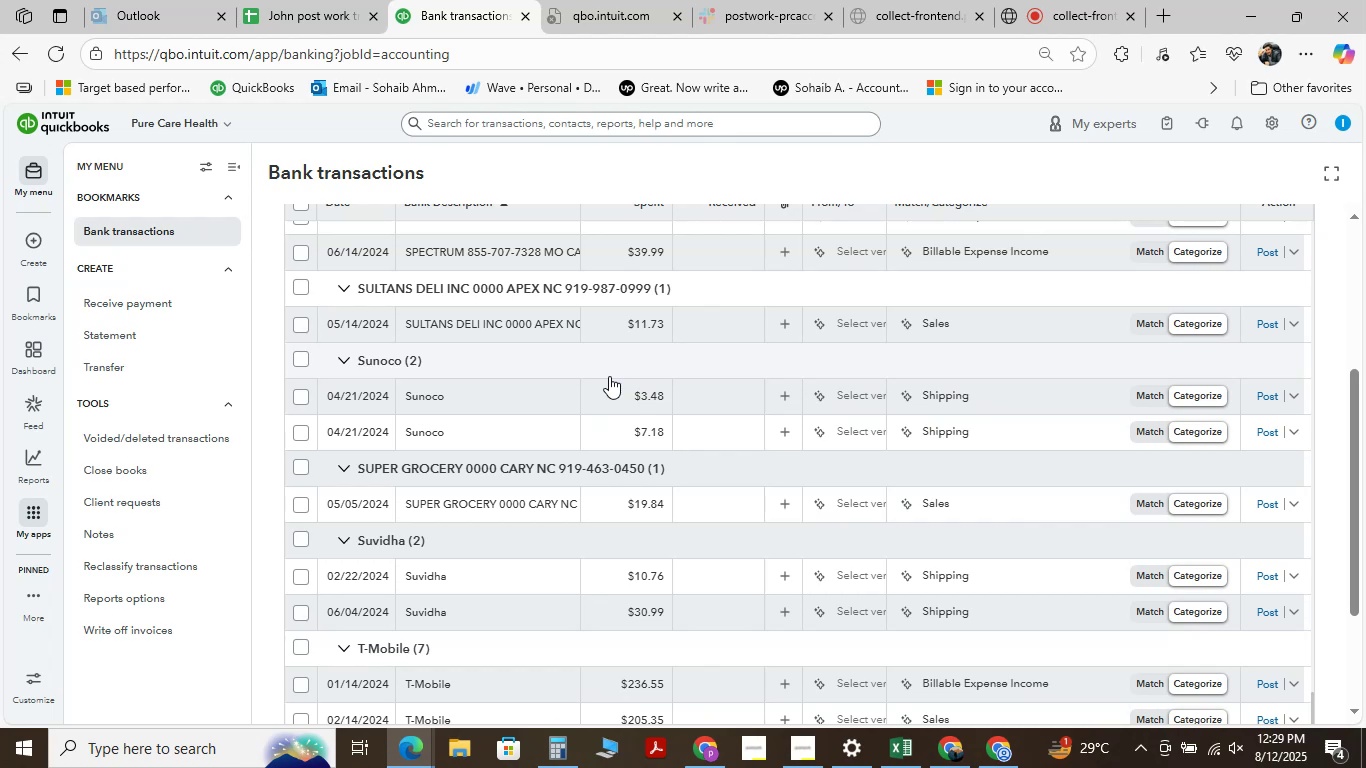 
wait(9.95)
 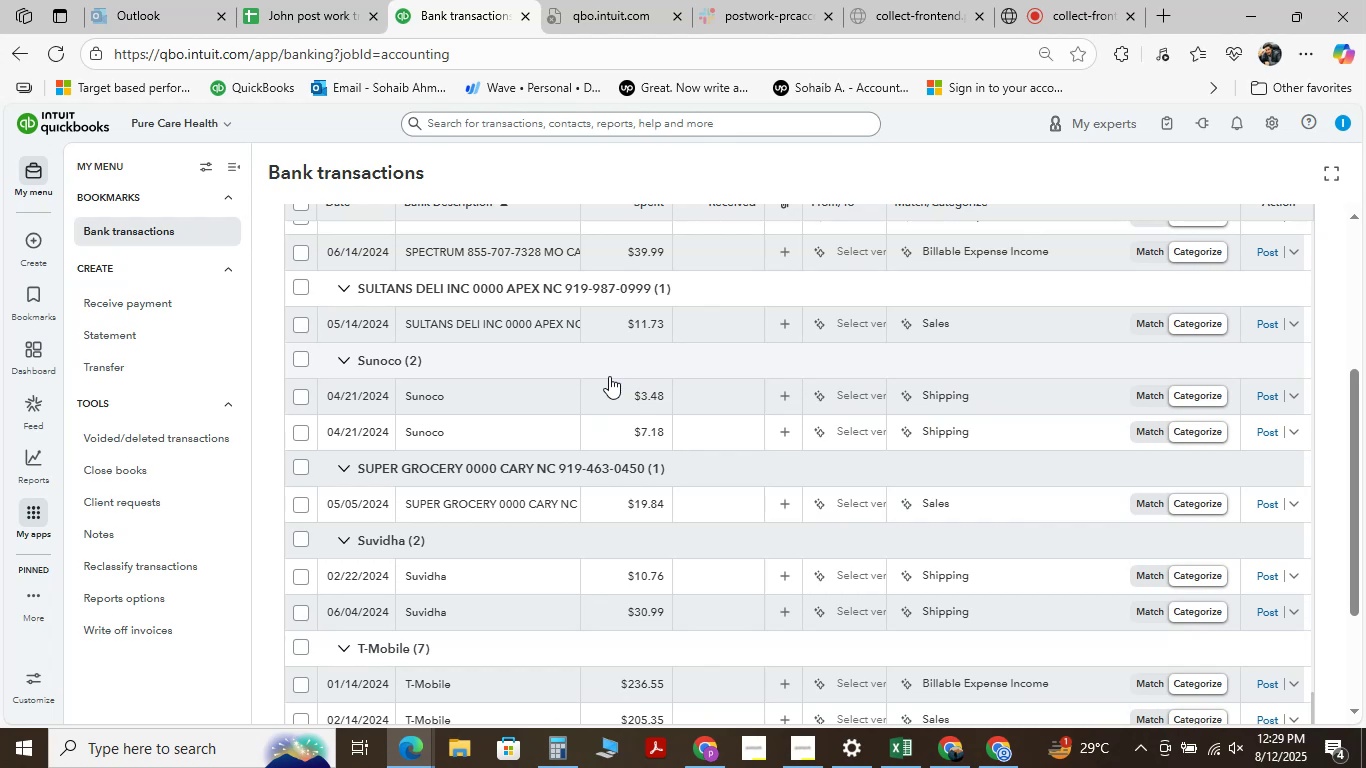 
scroll: coordinate [604, 356], scroll_direction: down, amount: 2.0
 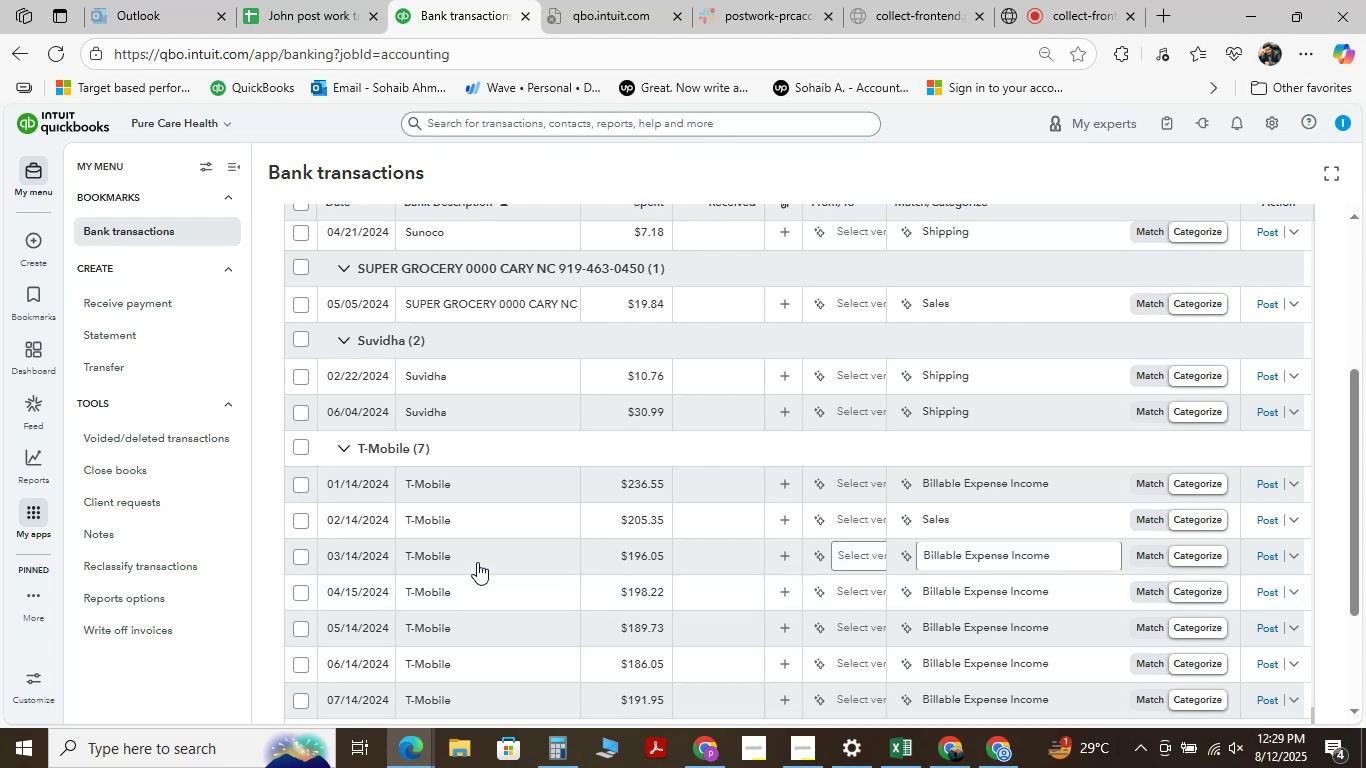 
wait(7.12)
 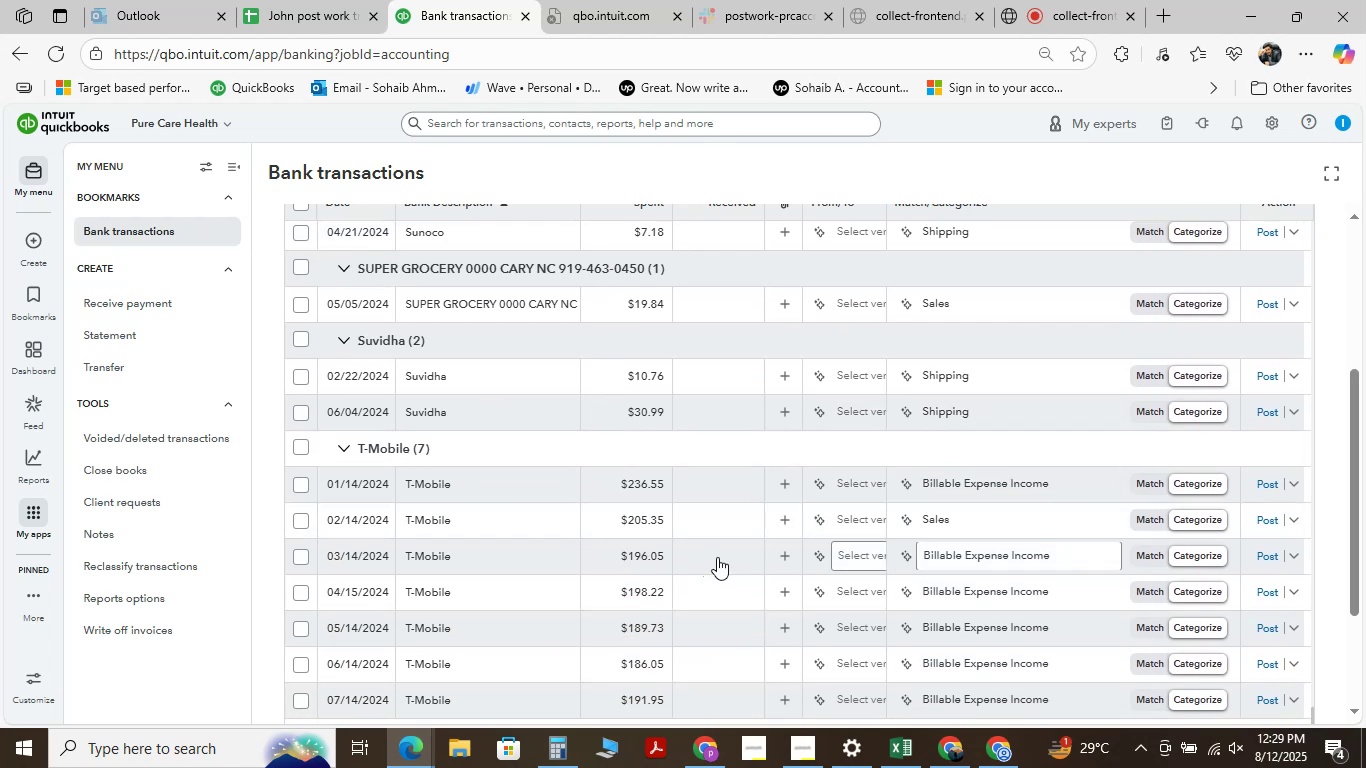 
scroll: coordinate [441, 513], scroll_direction: down, amount: 3.0
 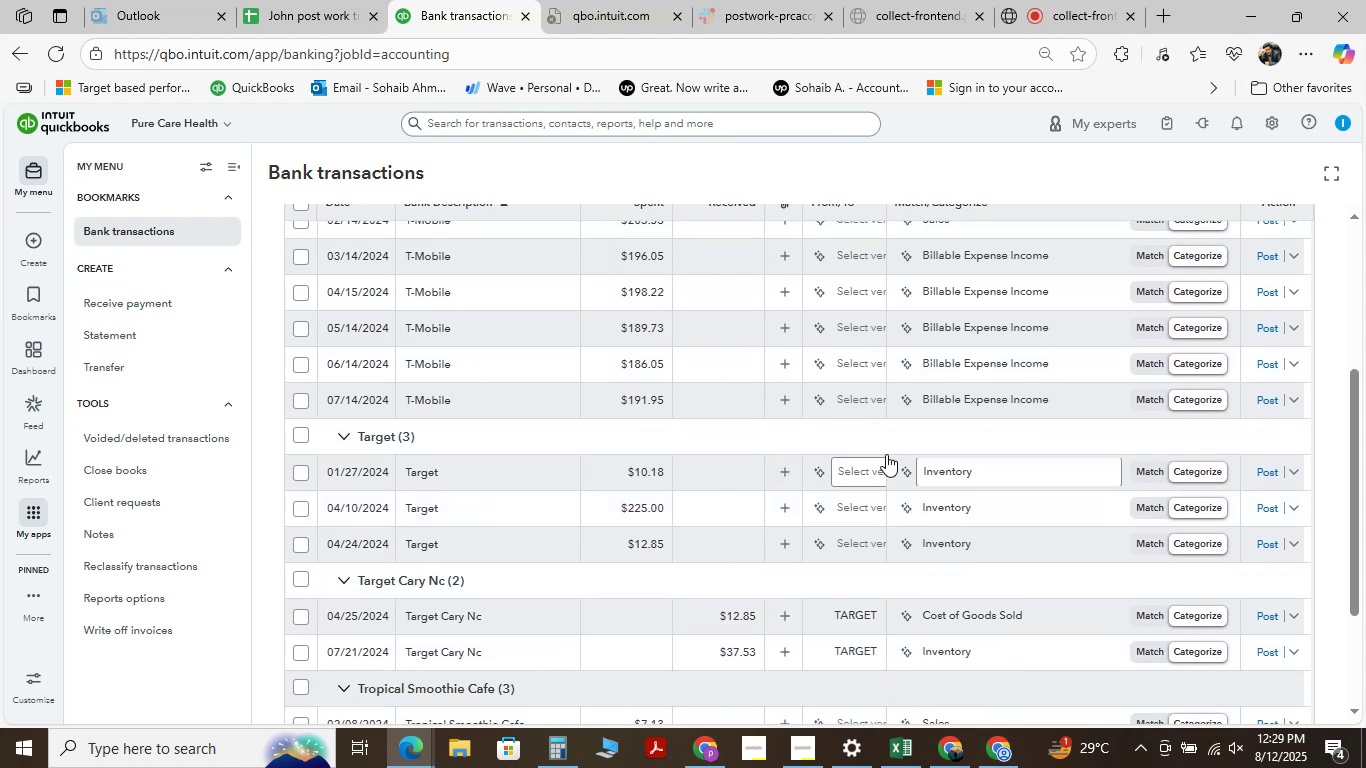 
left_click([852, 467])
 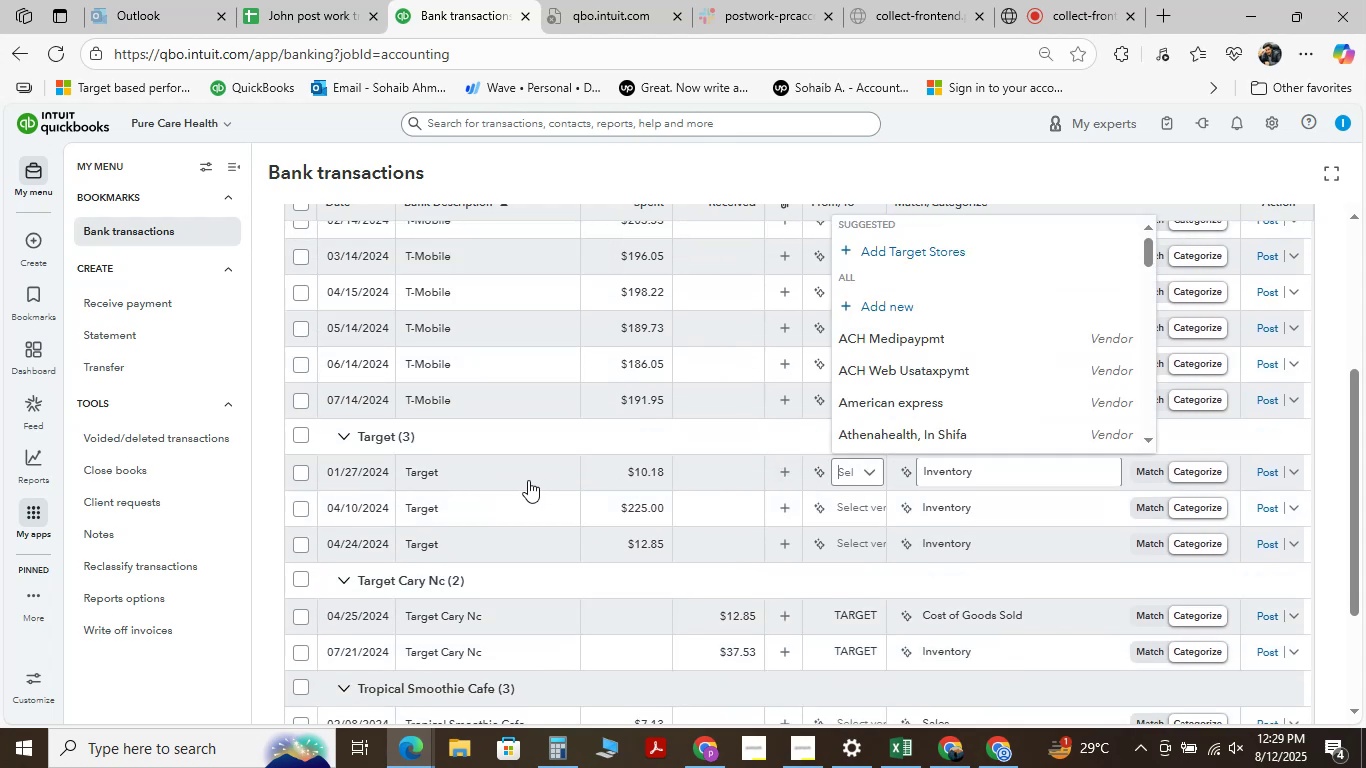 
left_click([528, 475])
 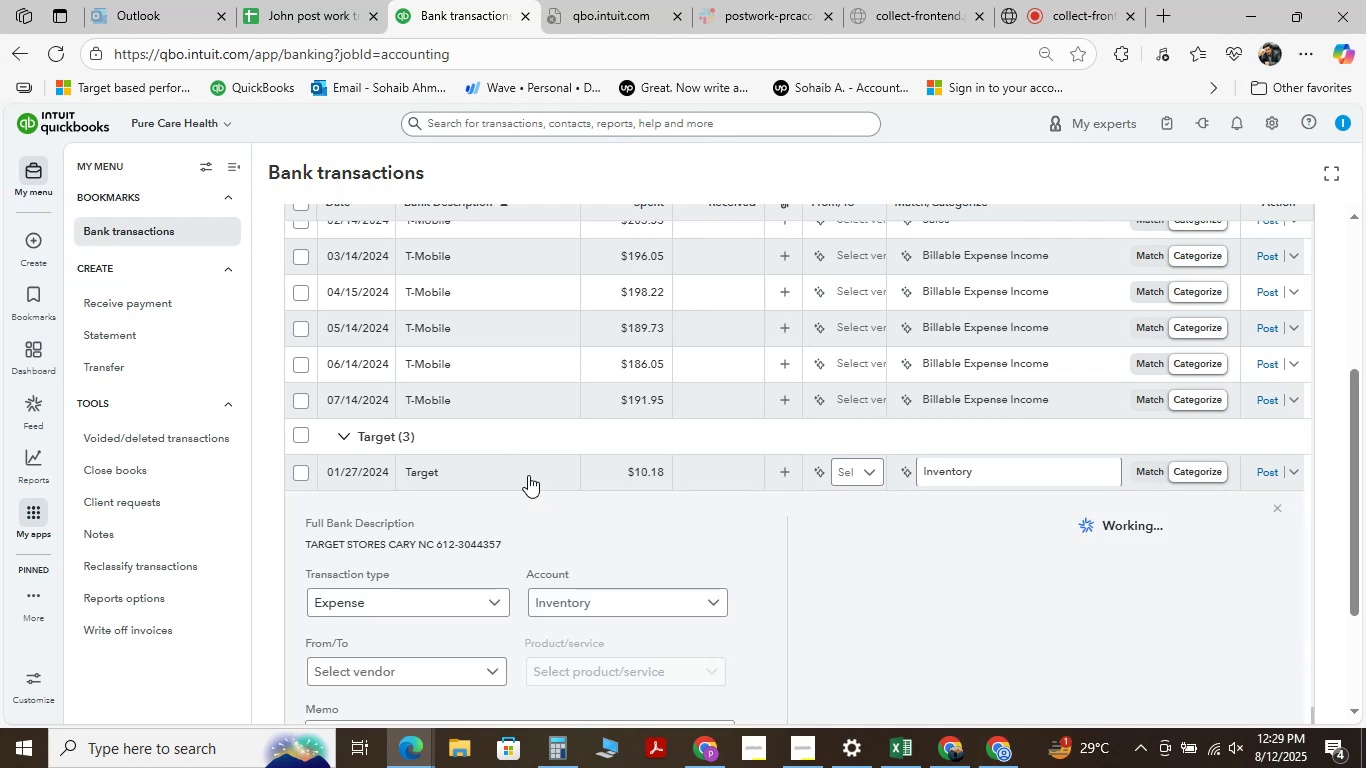 
scroll: coordinate [530, 360], scroll_direction: down, amount: 2.0
 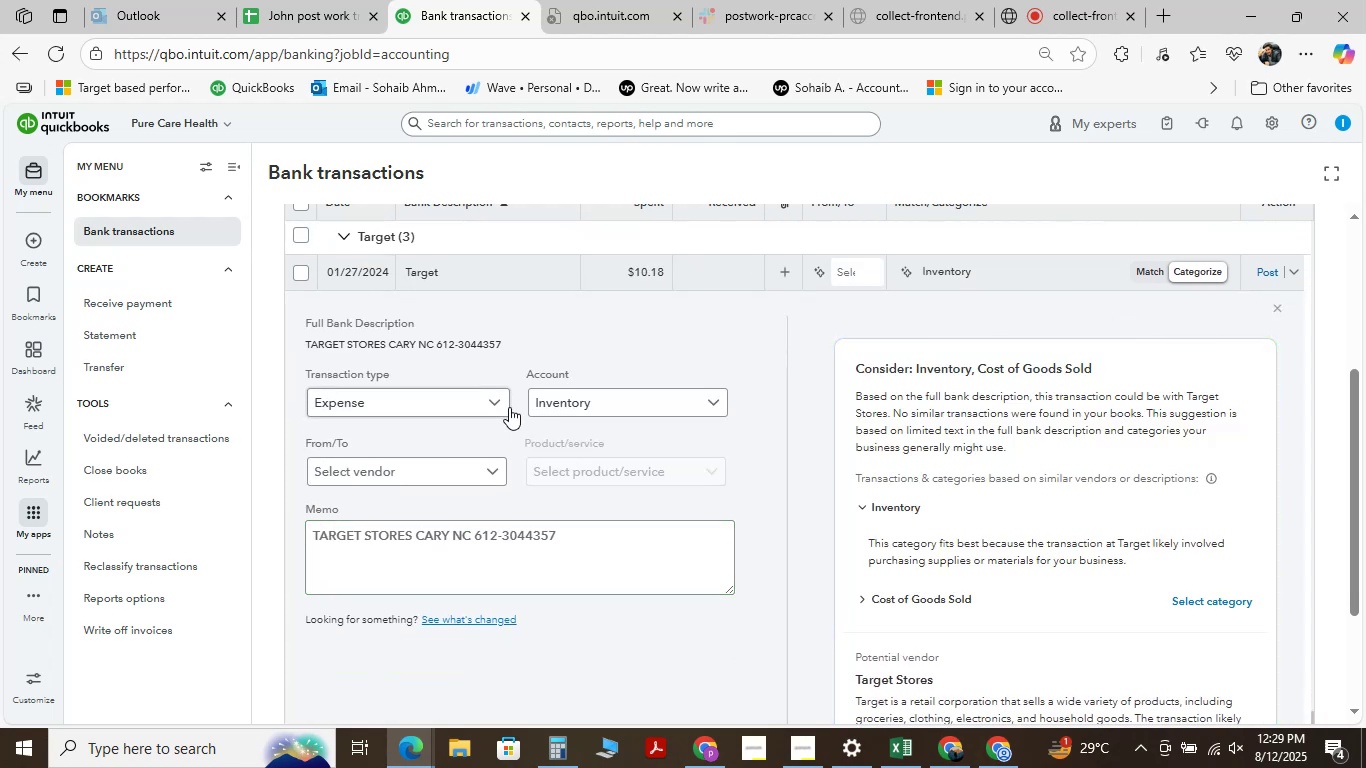 
mouse_move([497, 425])
 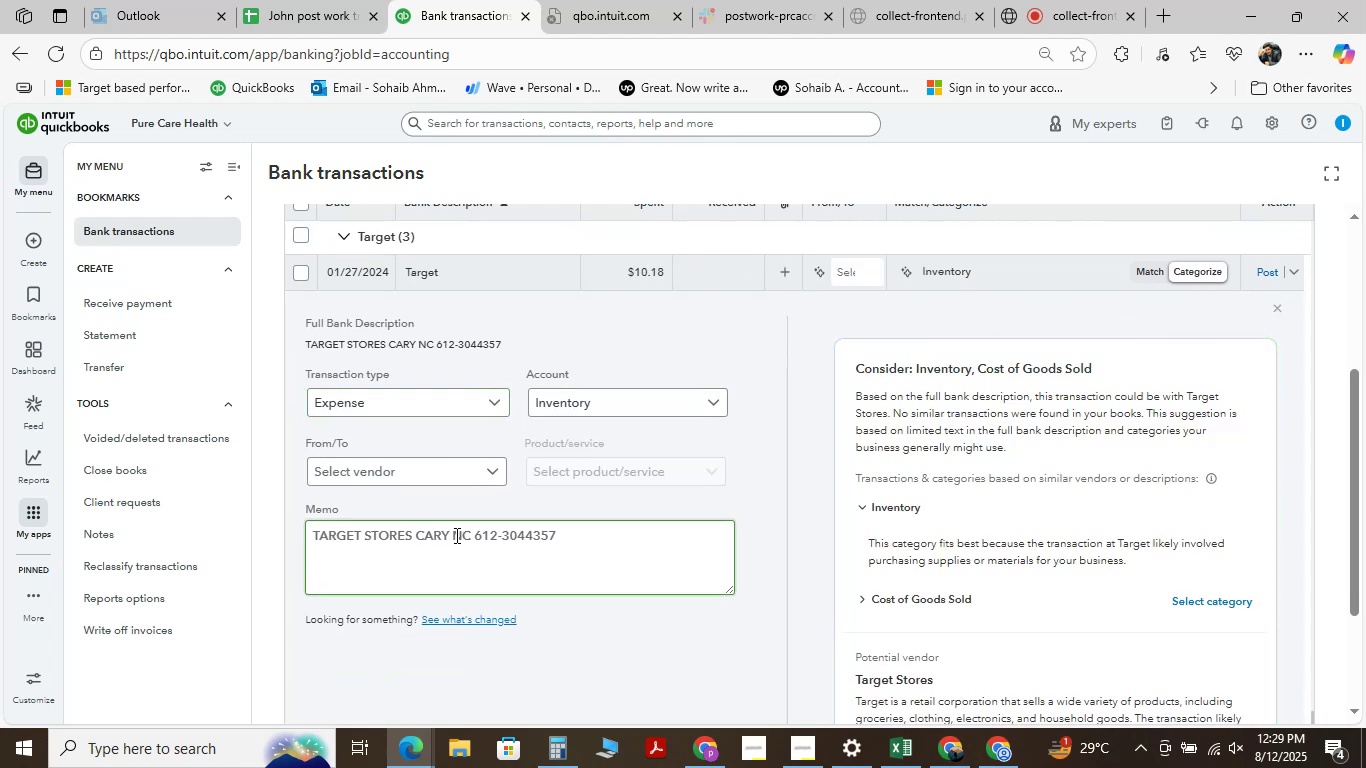 
left_click_drag(start_coordinate=[455, 534], to_coordinate=[285, 490])
 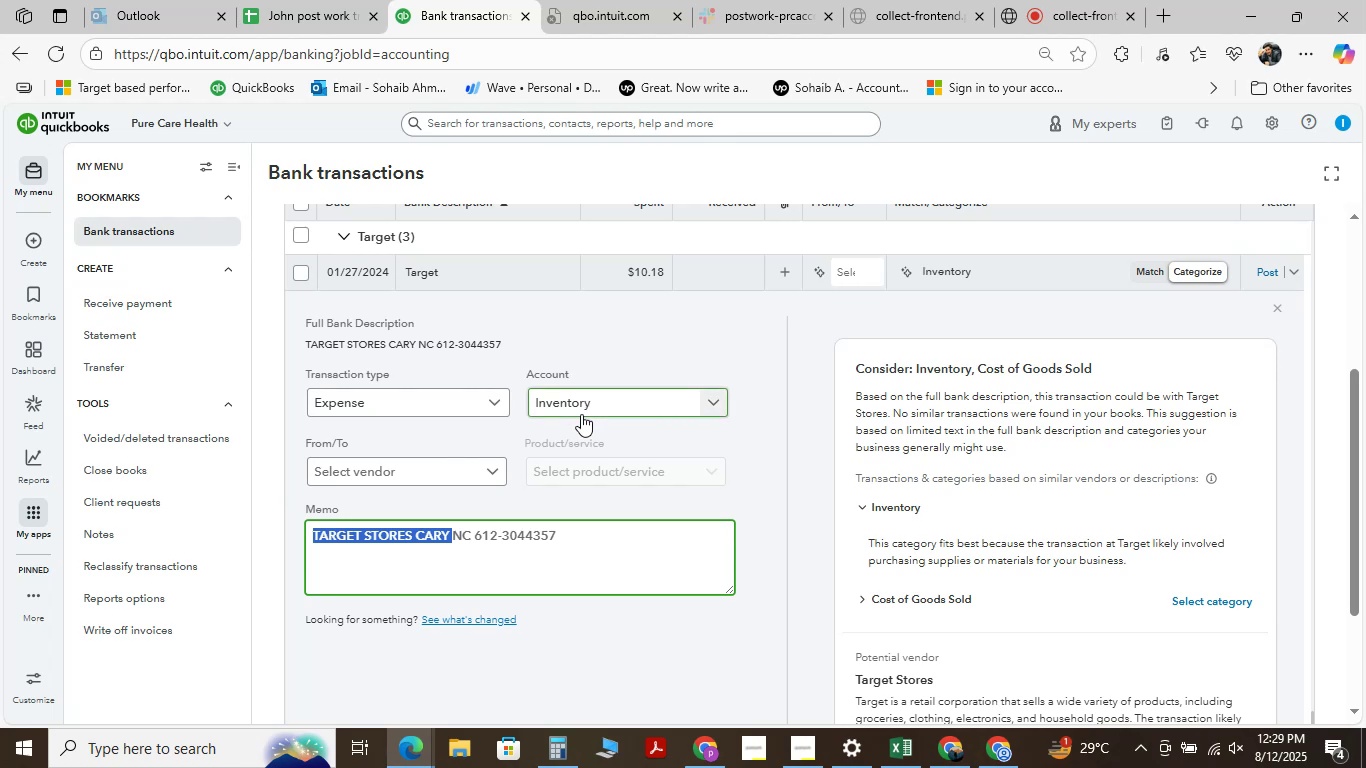 
hold_key(key=ControlLeft, duration=0.91)
 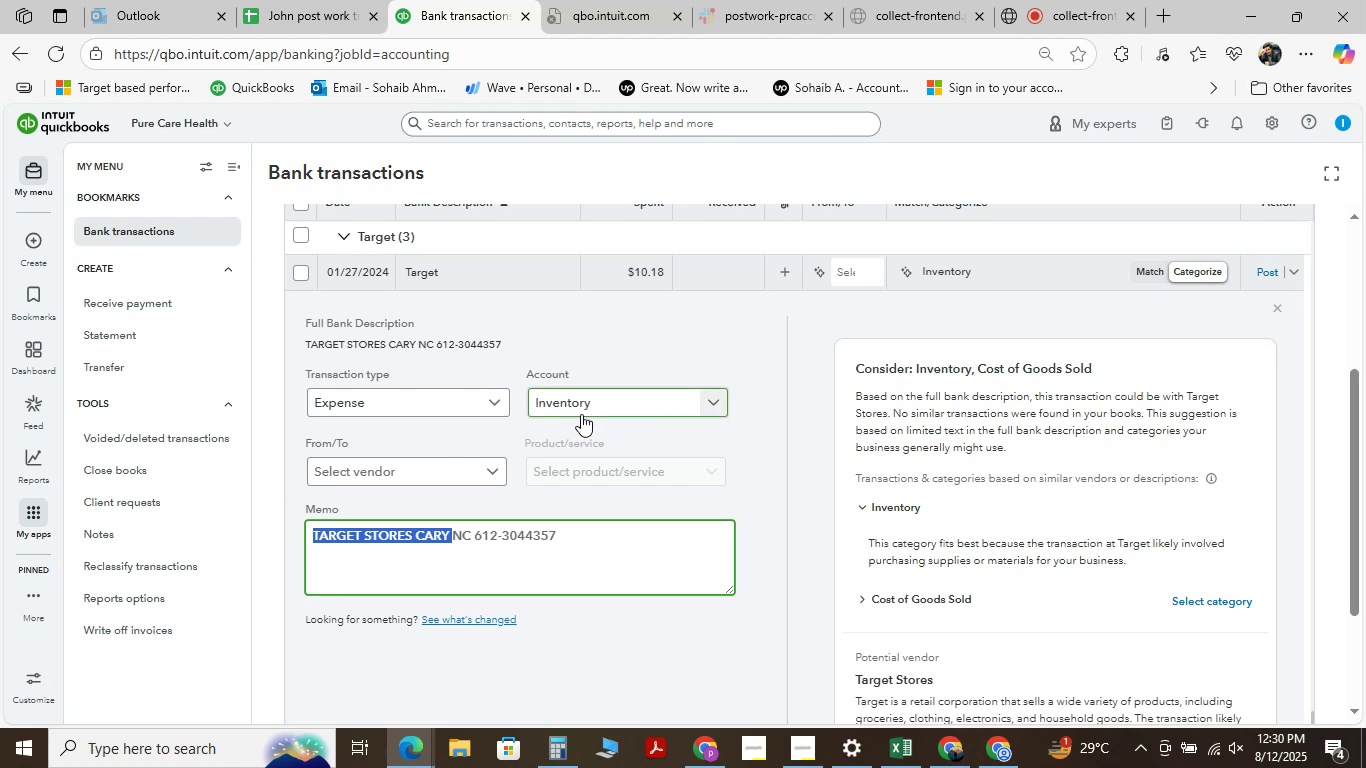 
hold_key(key=C, duration=0.35)
 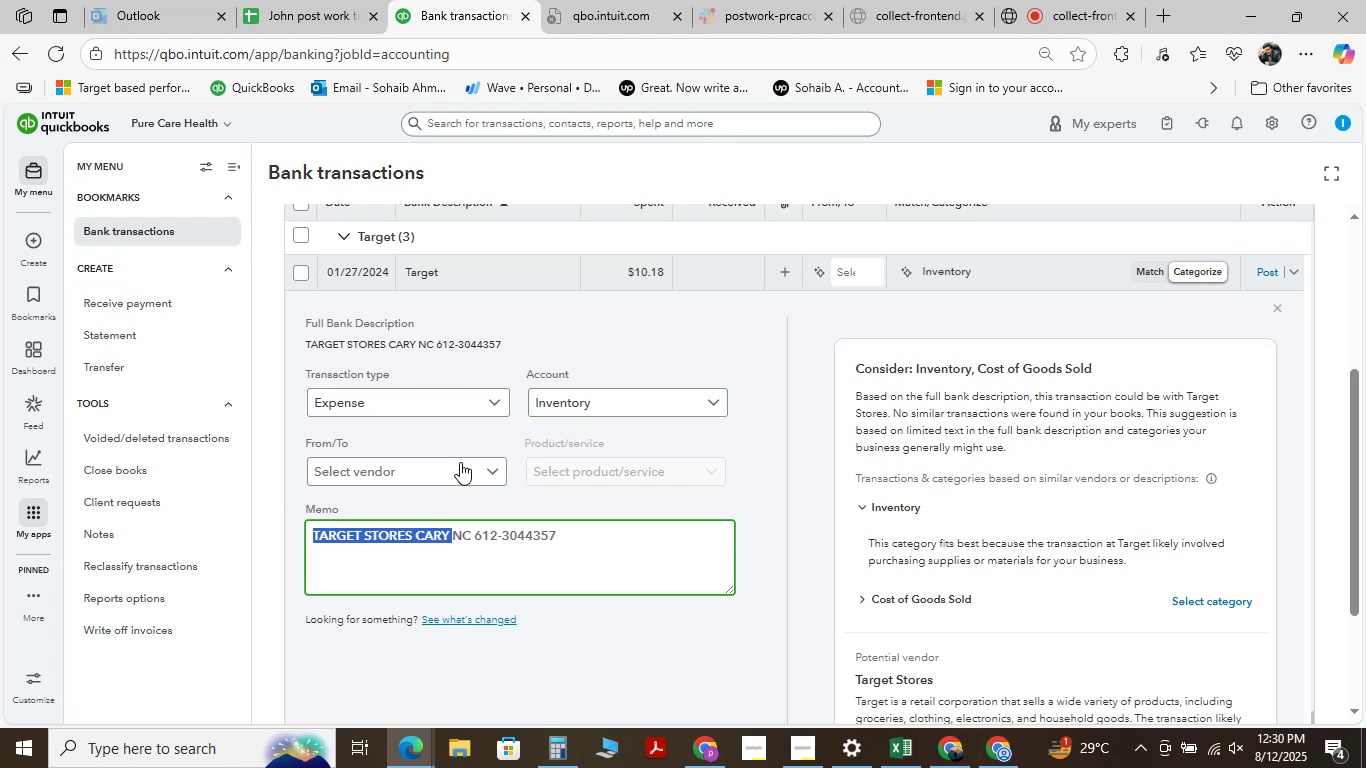 
left_click([456, 483])
 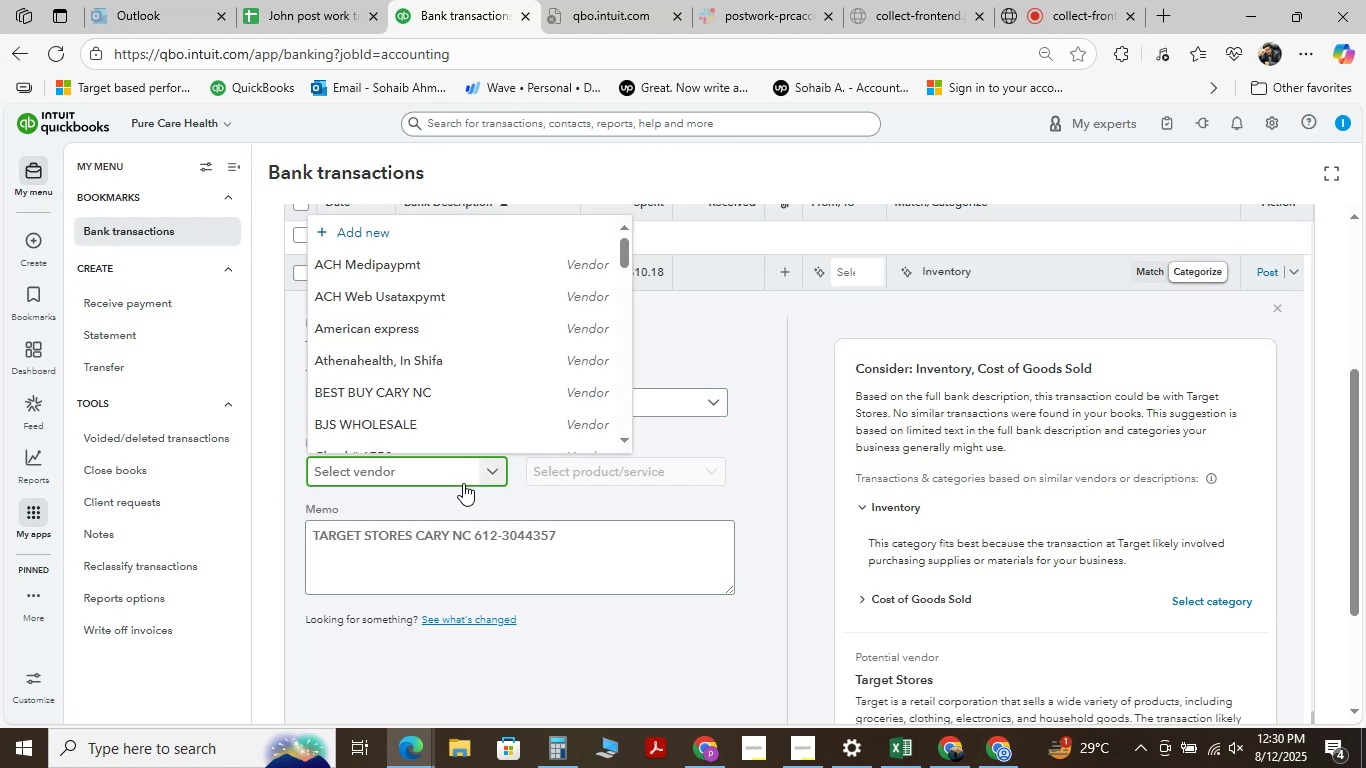 
key(Control+V)
 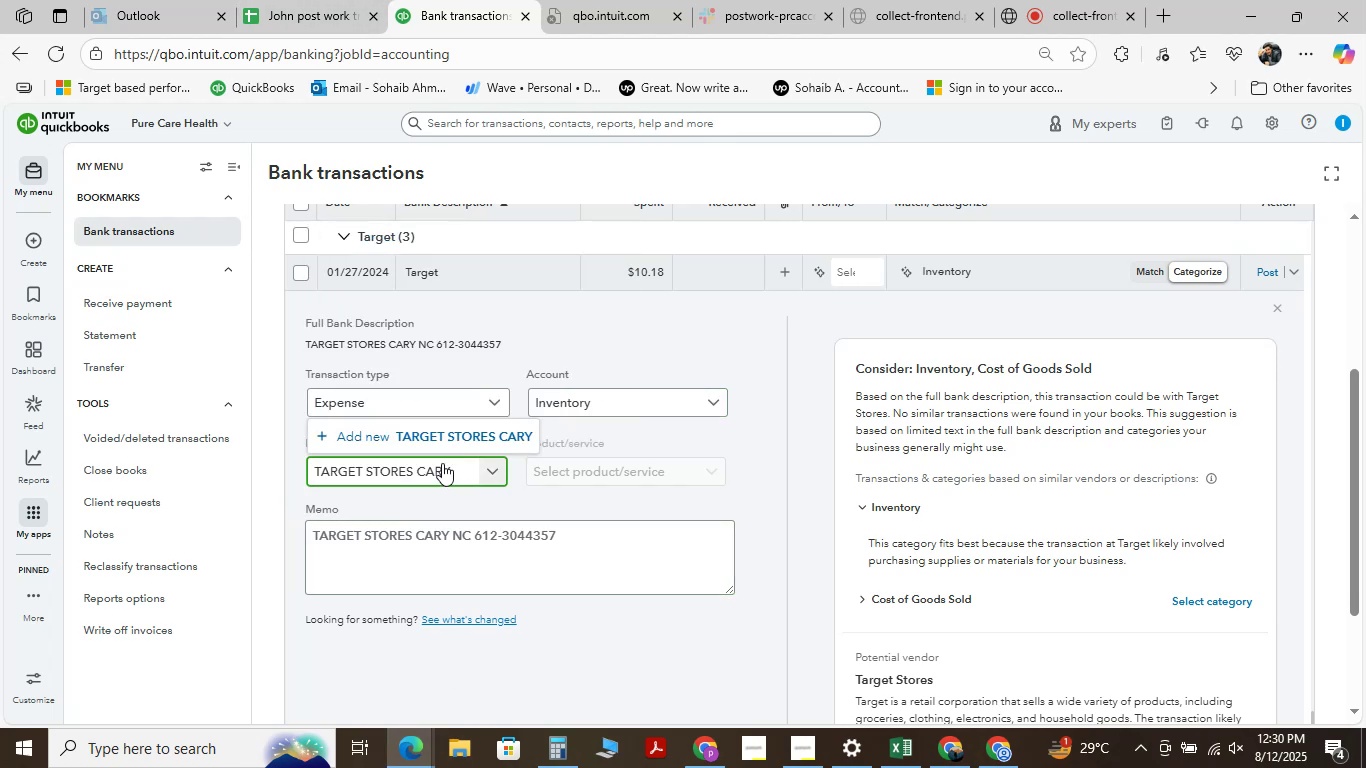 
left_click([454, 435])
 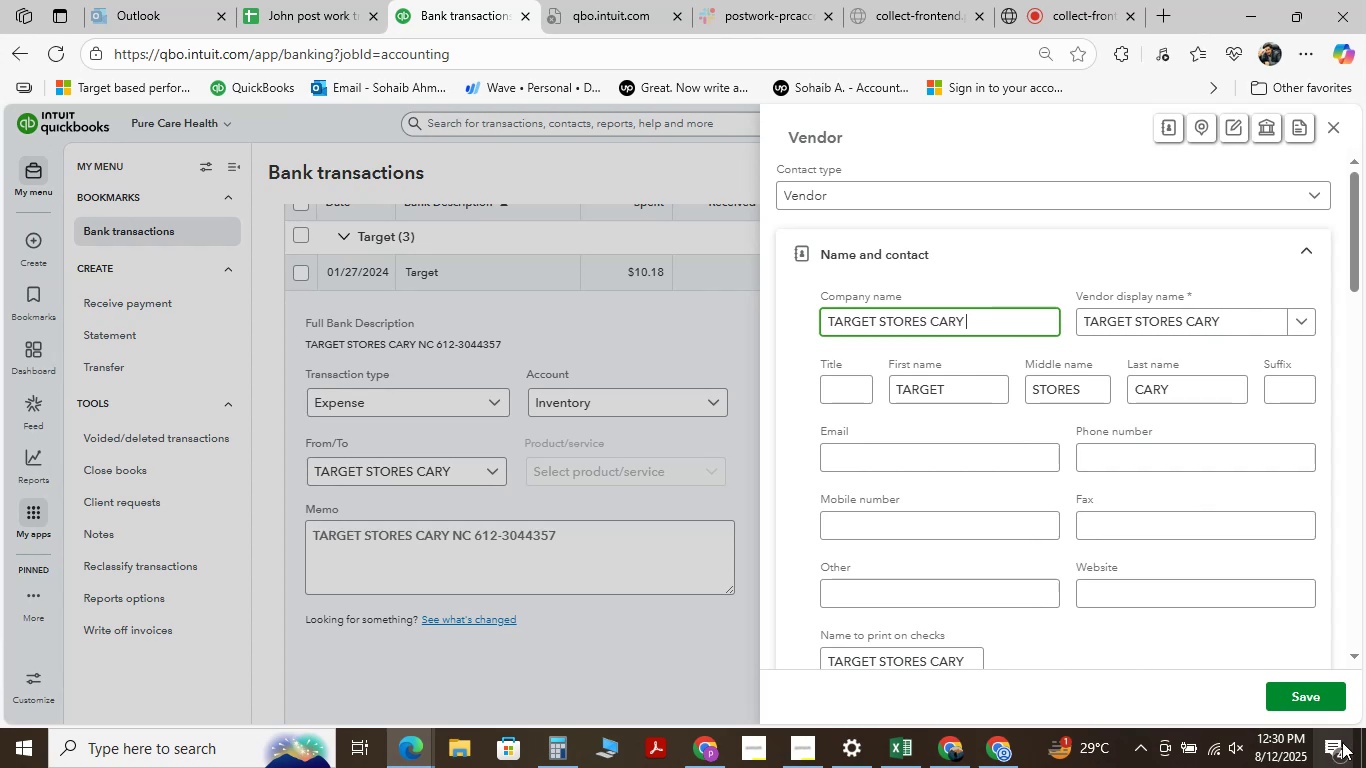 
left_click([1329, 689])
 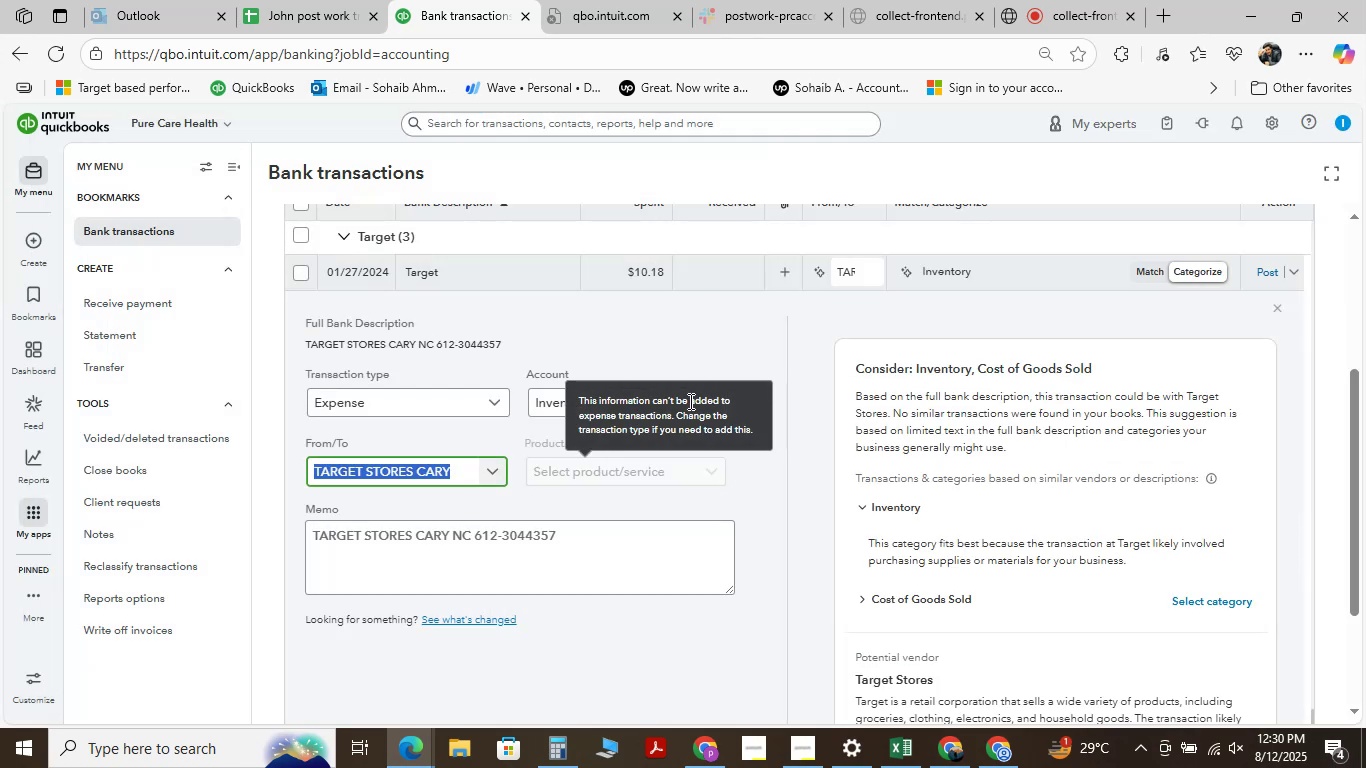 
left_click([713, 404])
 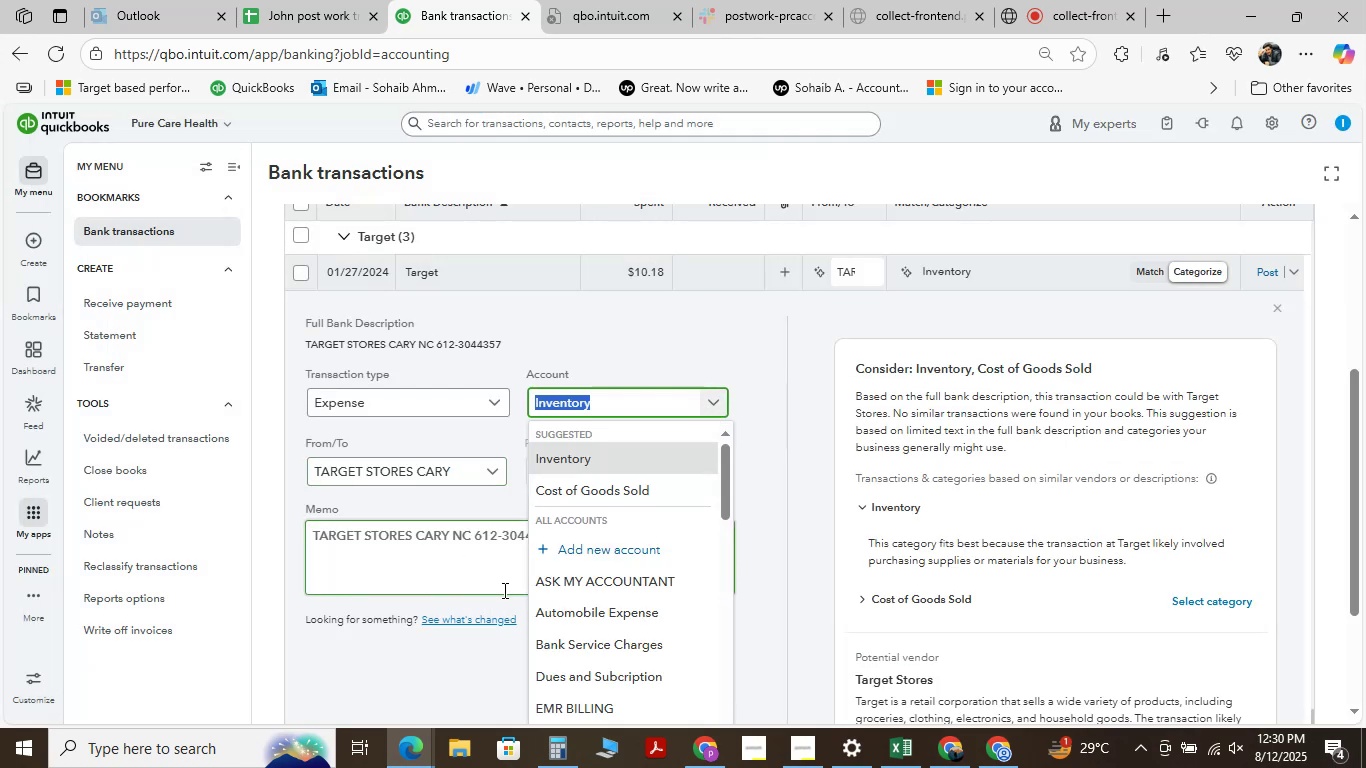 
left_click([566, 602])
 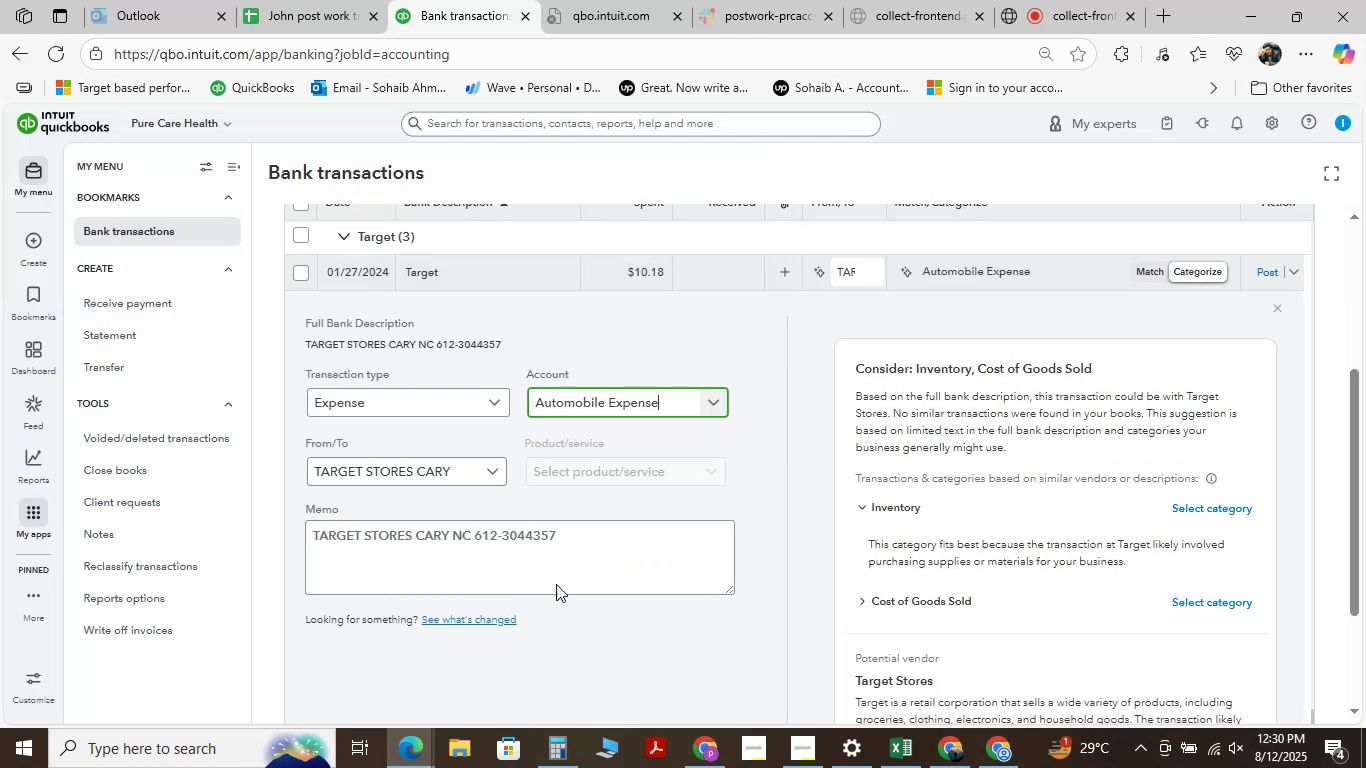 
scroll: coordinate [503, 462], scroll_direction: down, amount: 3.0
 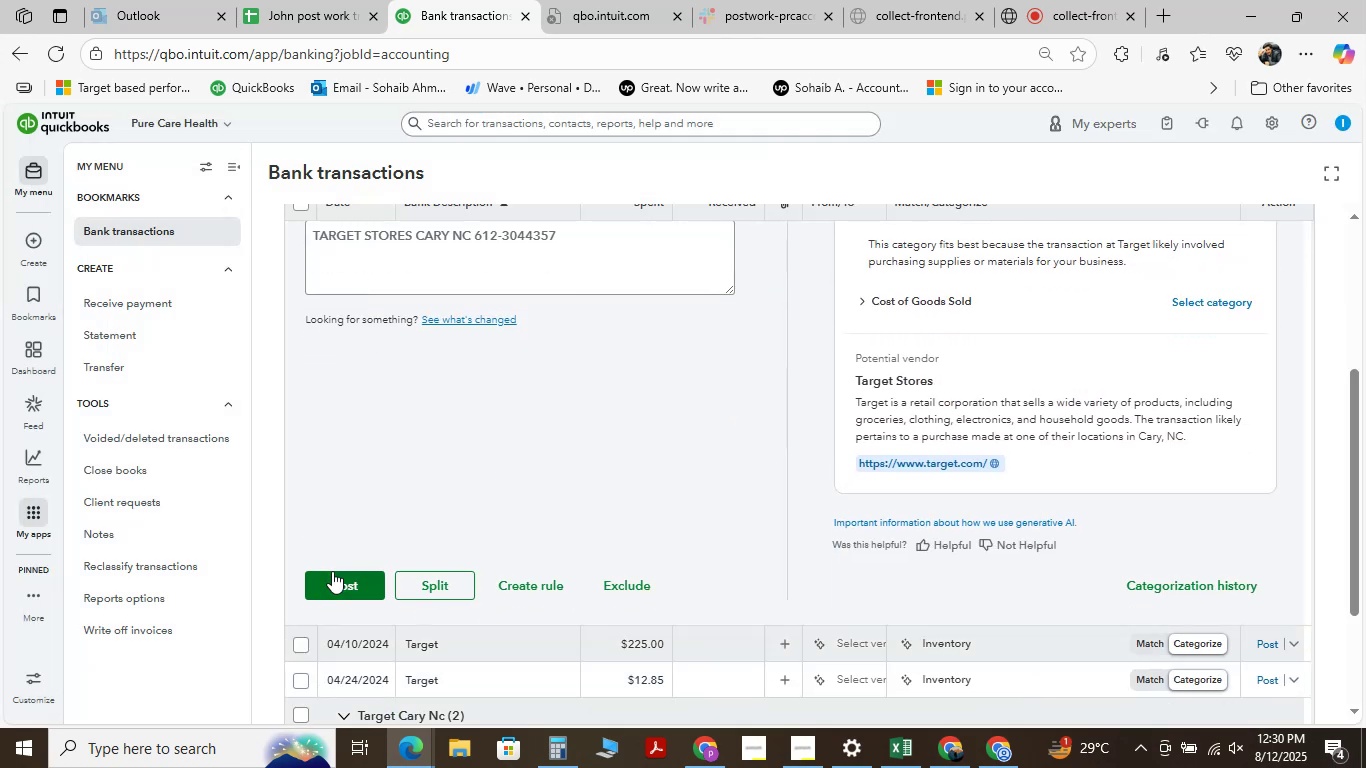 
left_click([333, 576])
 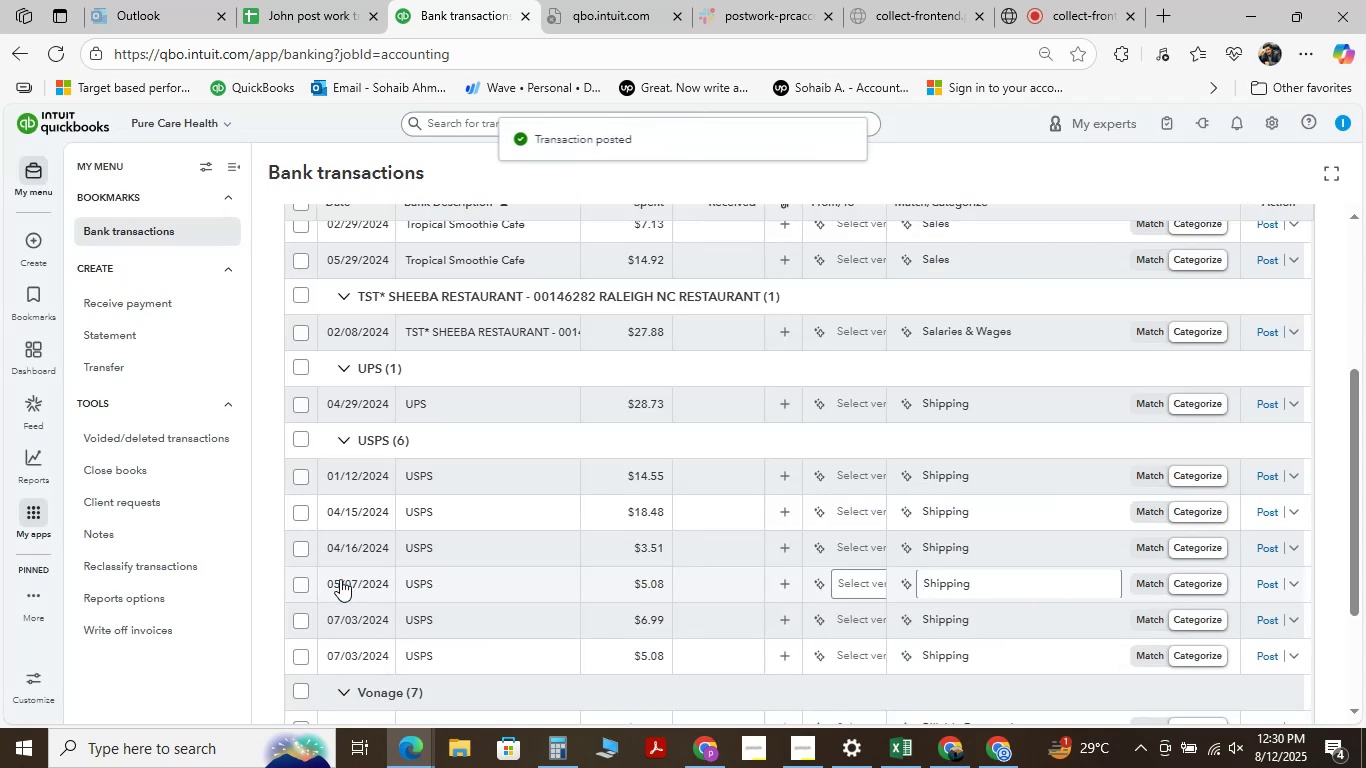 
wait(8.16)
 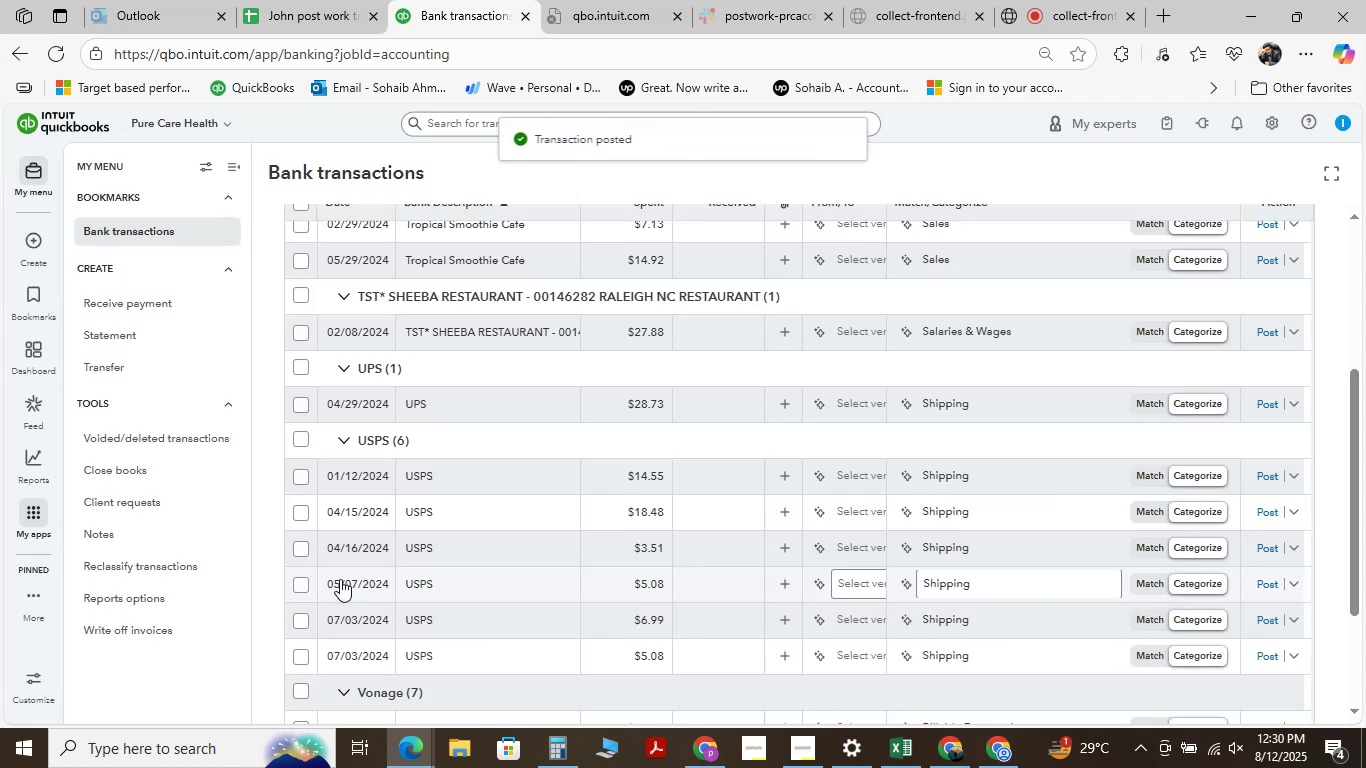 
scroll: coordinate [473, 398], scroll_direction: down, amount: 8.0
 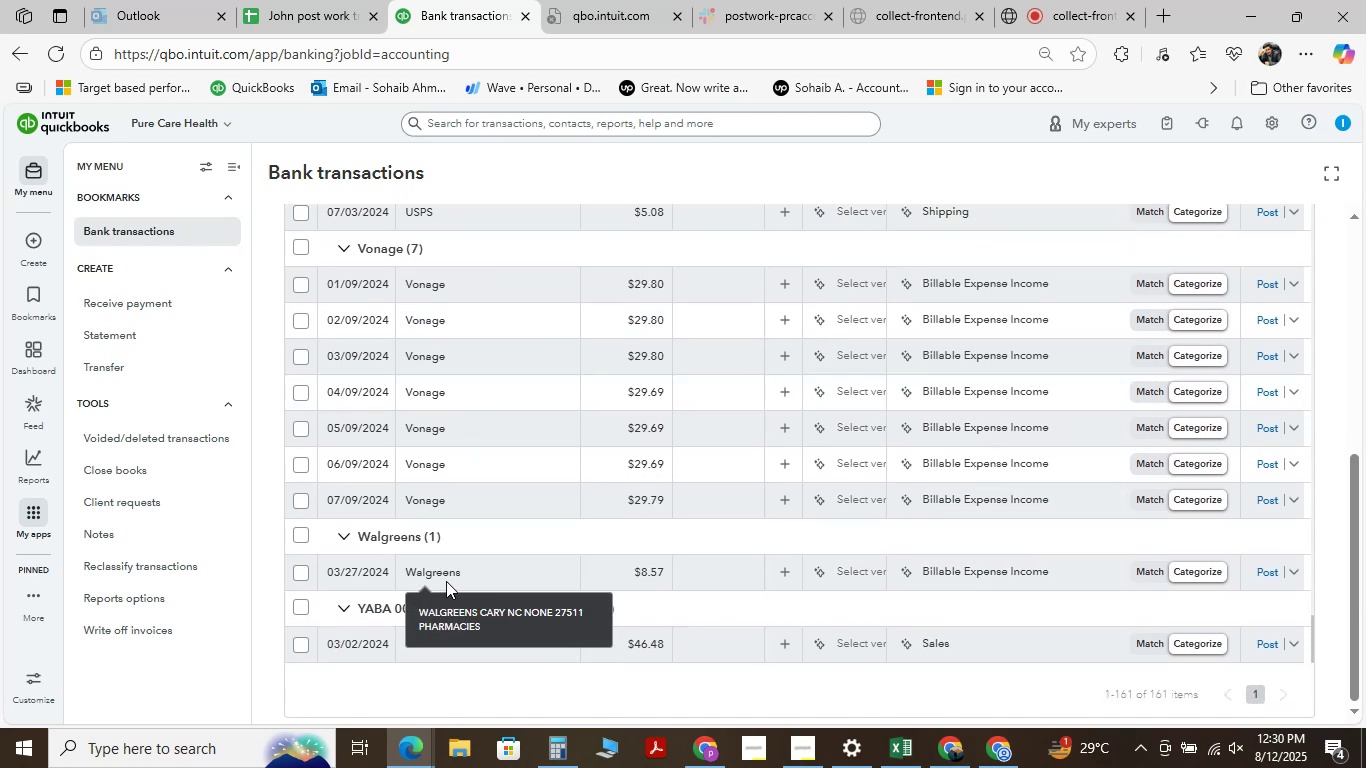 
left_click([447, 574])
 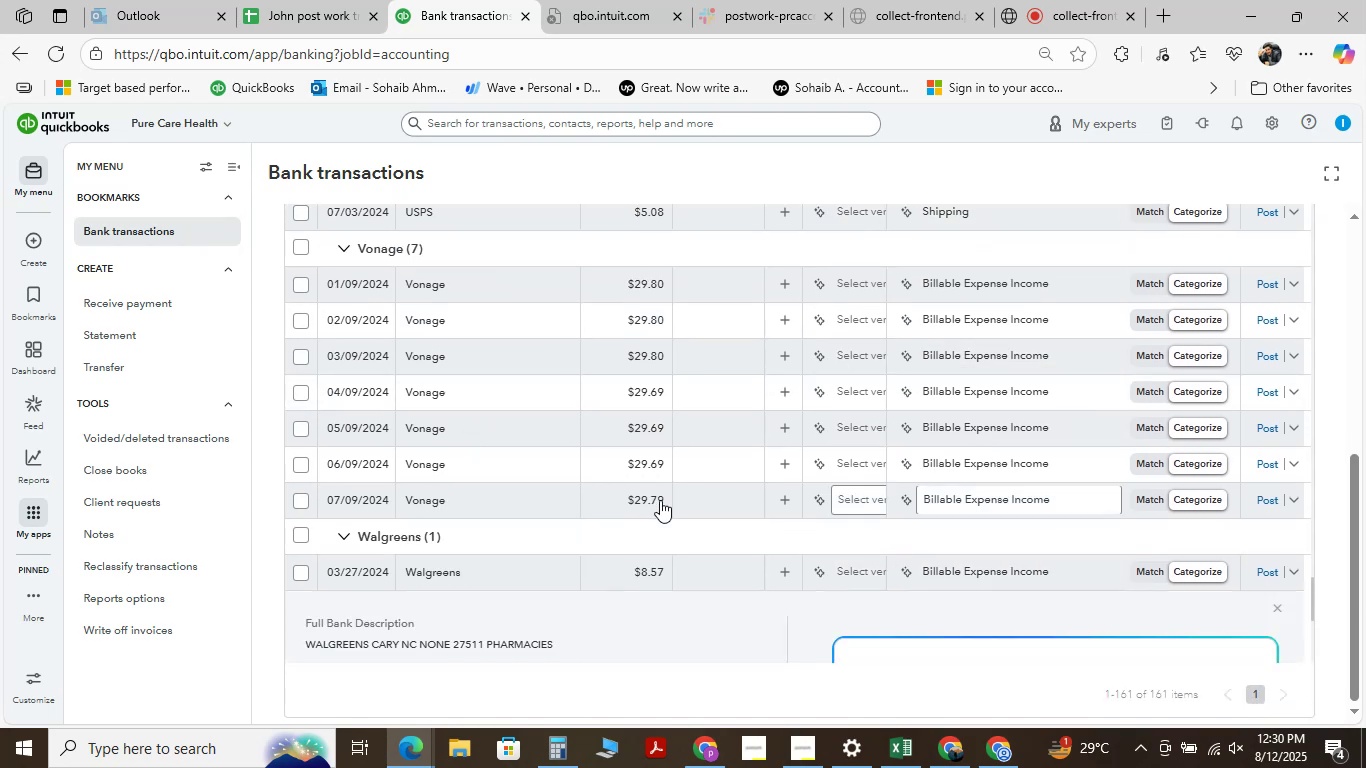 
scroll: coordinate [486, 482], scroll_direction: down, amount: 2.0
 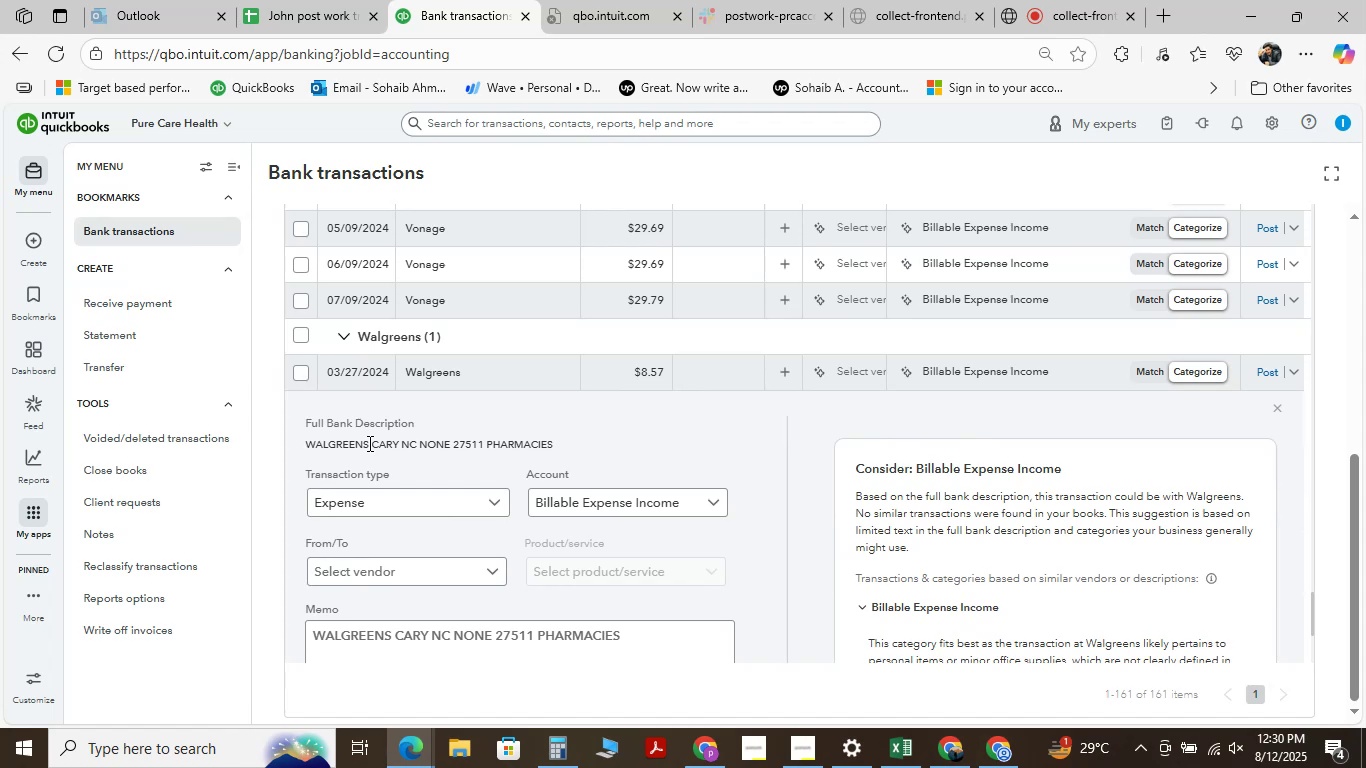 
left_click_drag(start_coordinate=[369, 443], to_coordinate=[287, 420])
 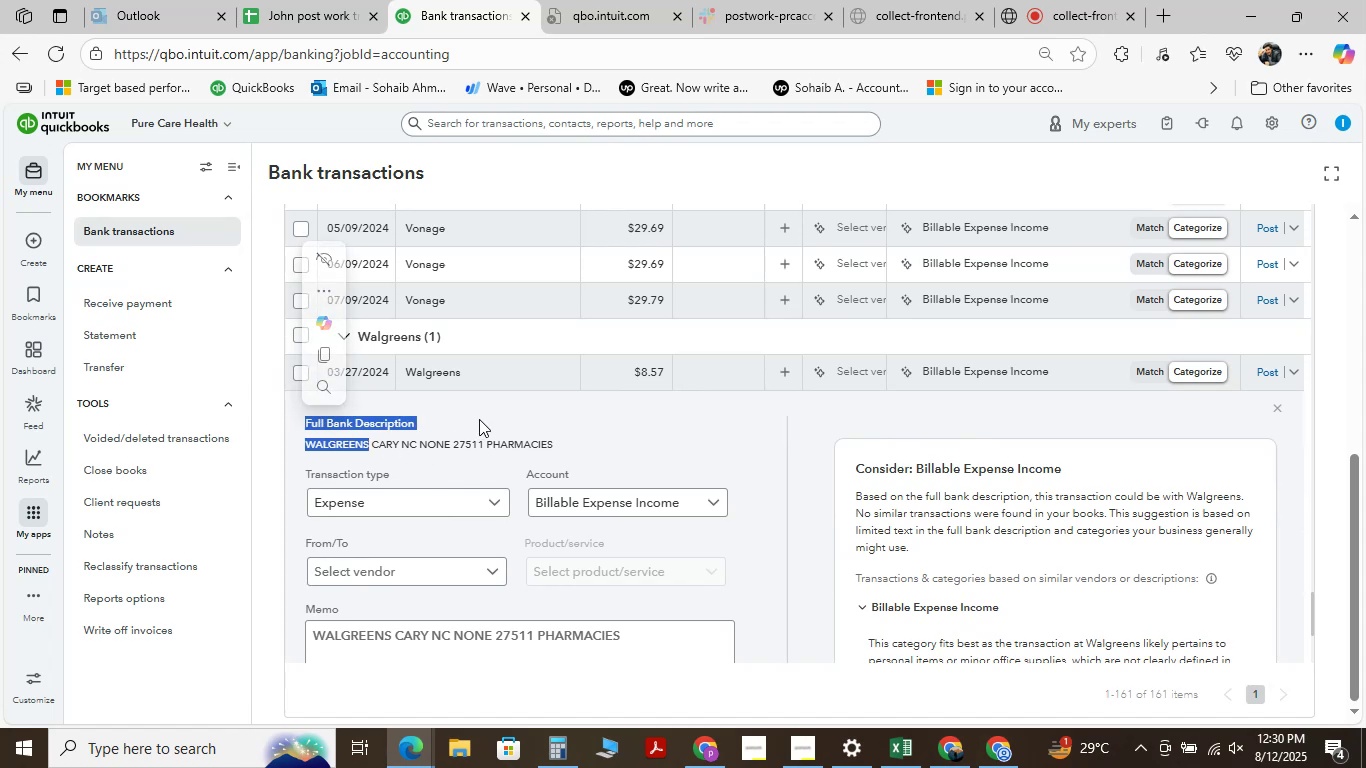 
left_click([482, 414])
 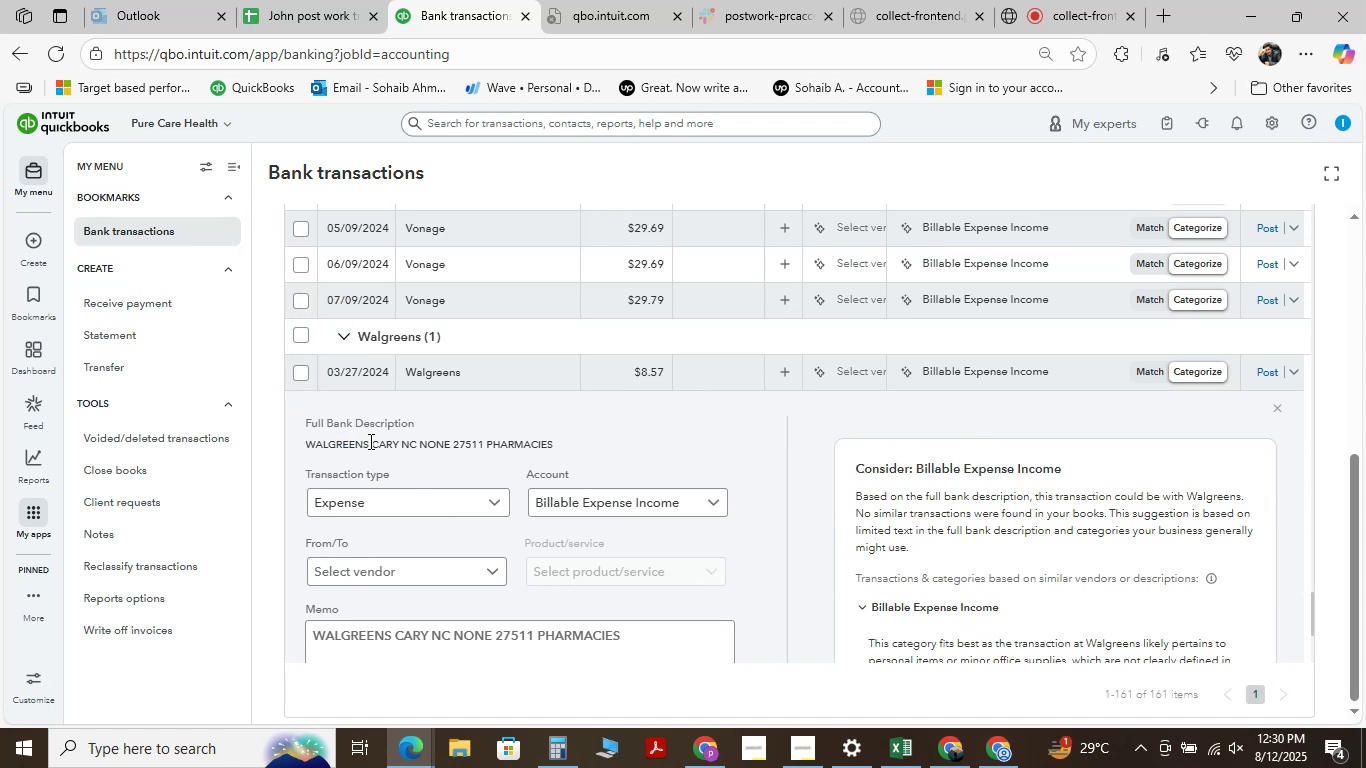 
left_click_drag(start_coordinate=[369, 441], to_coordinate=[269, 411])
 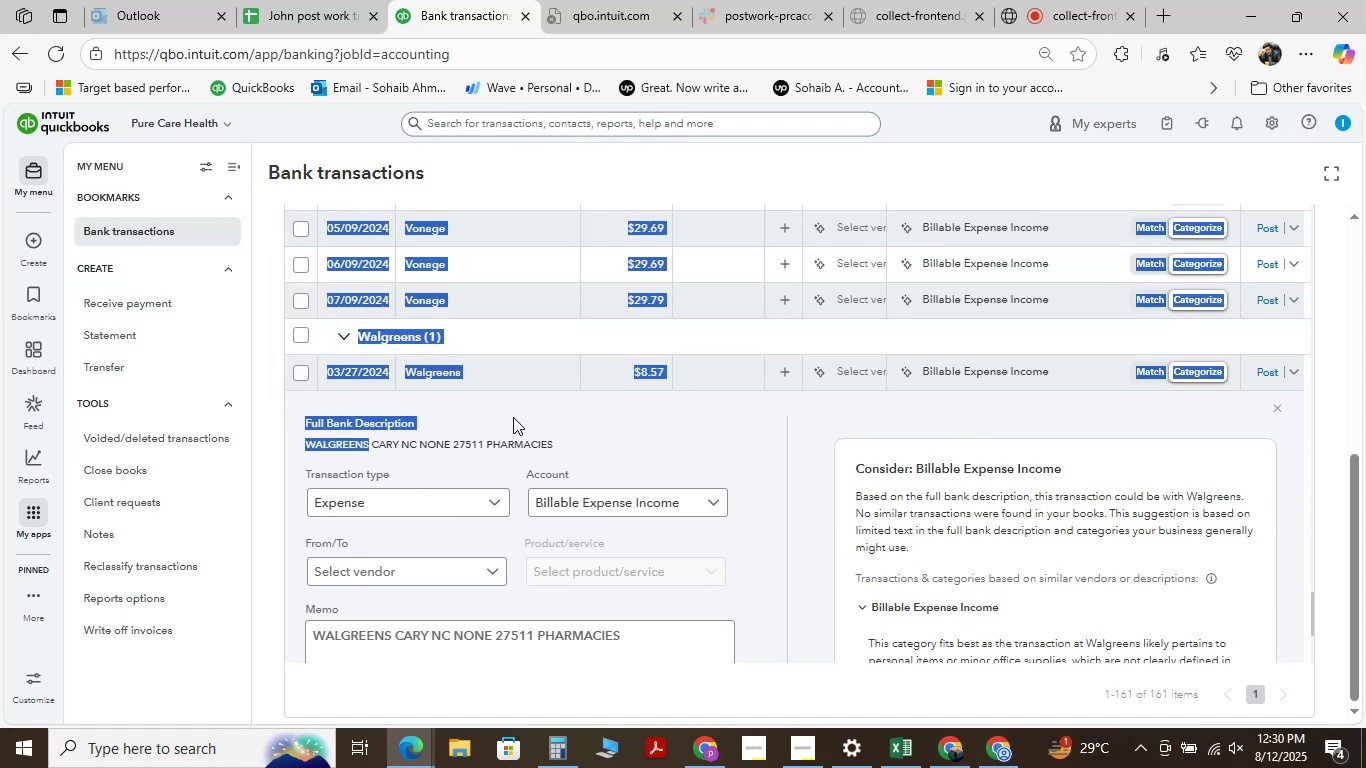 
left_click([518, 409])
 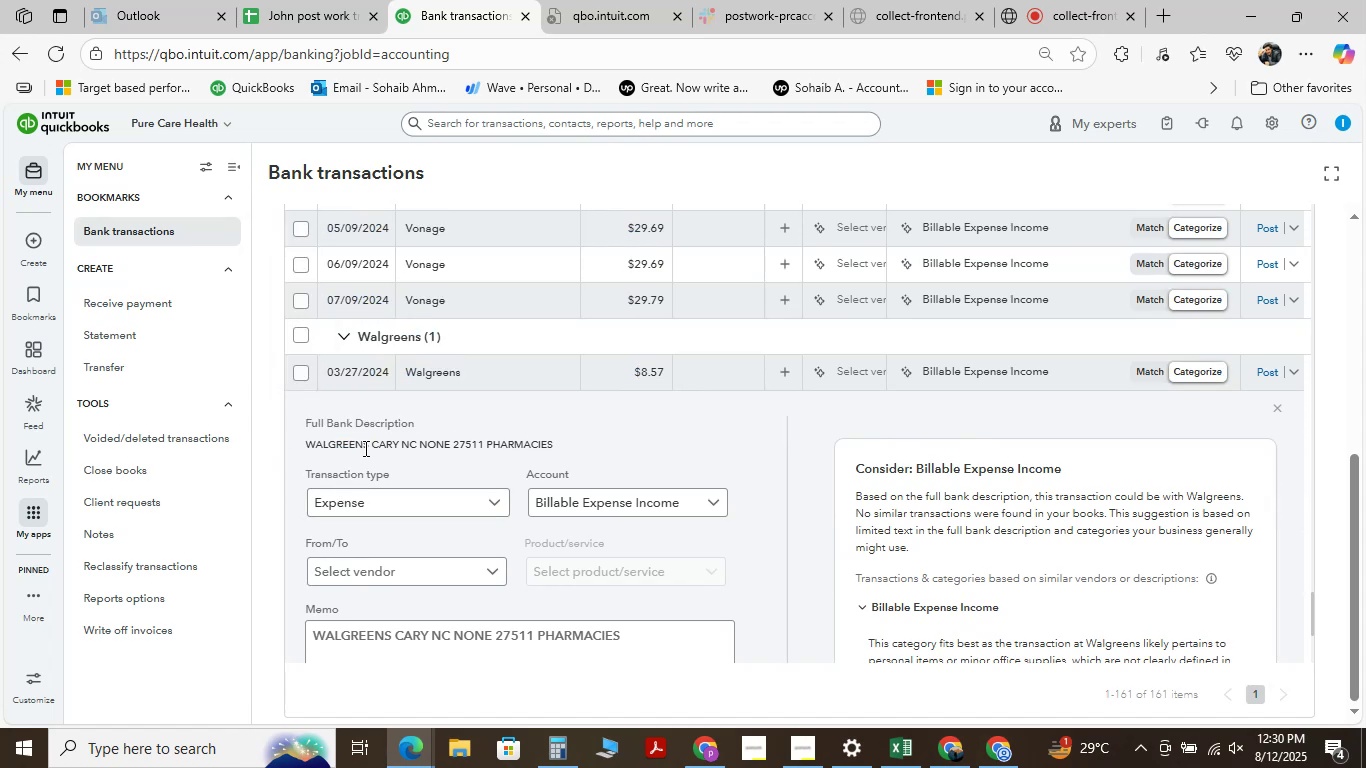 
left_click_drag(start_coordinate=[368, 443], to_coordinate=[304, 434])
 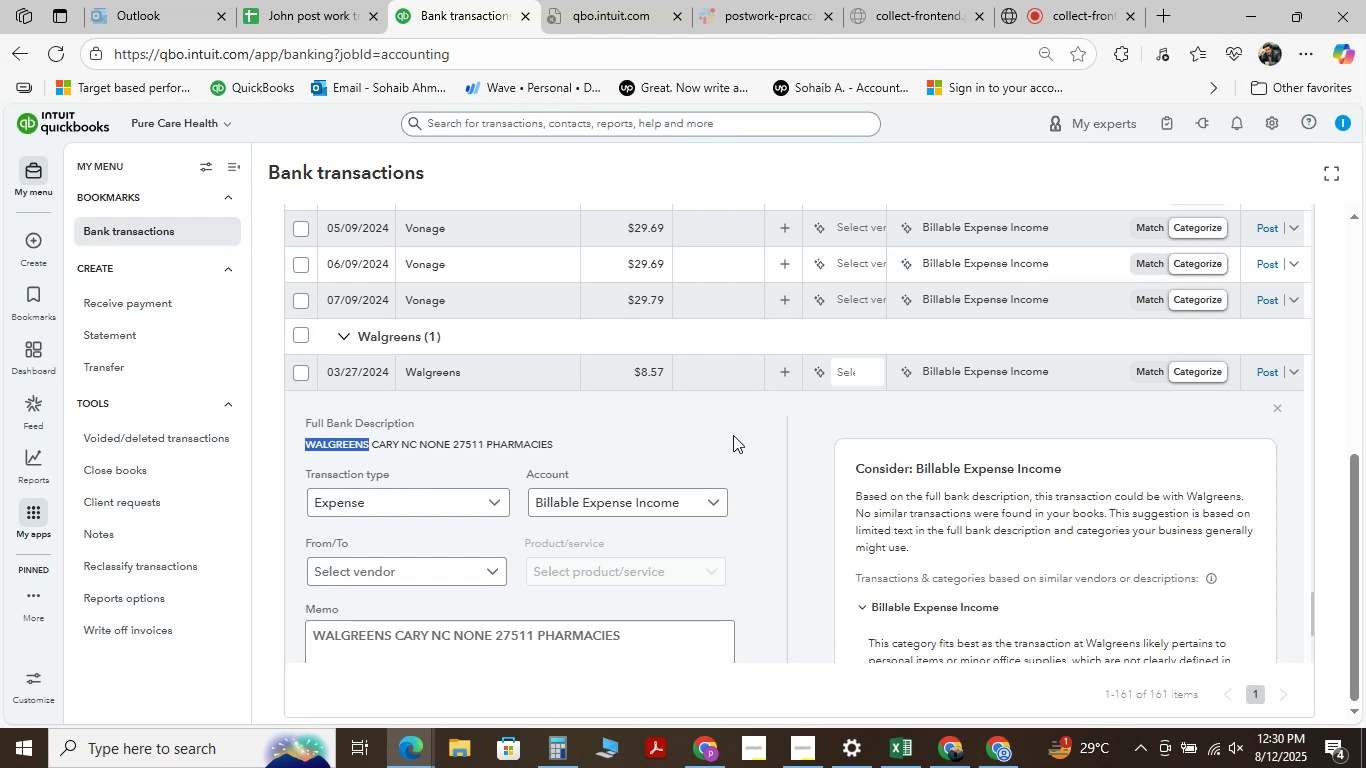 
key(Control+C)
 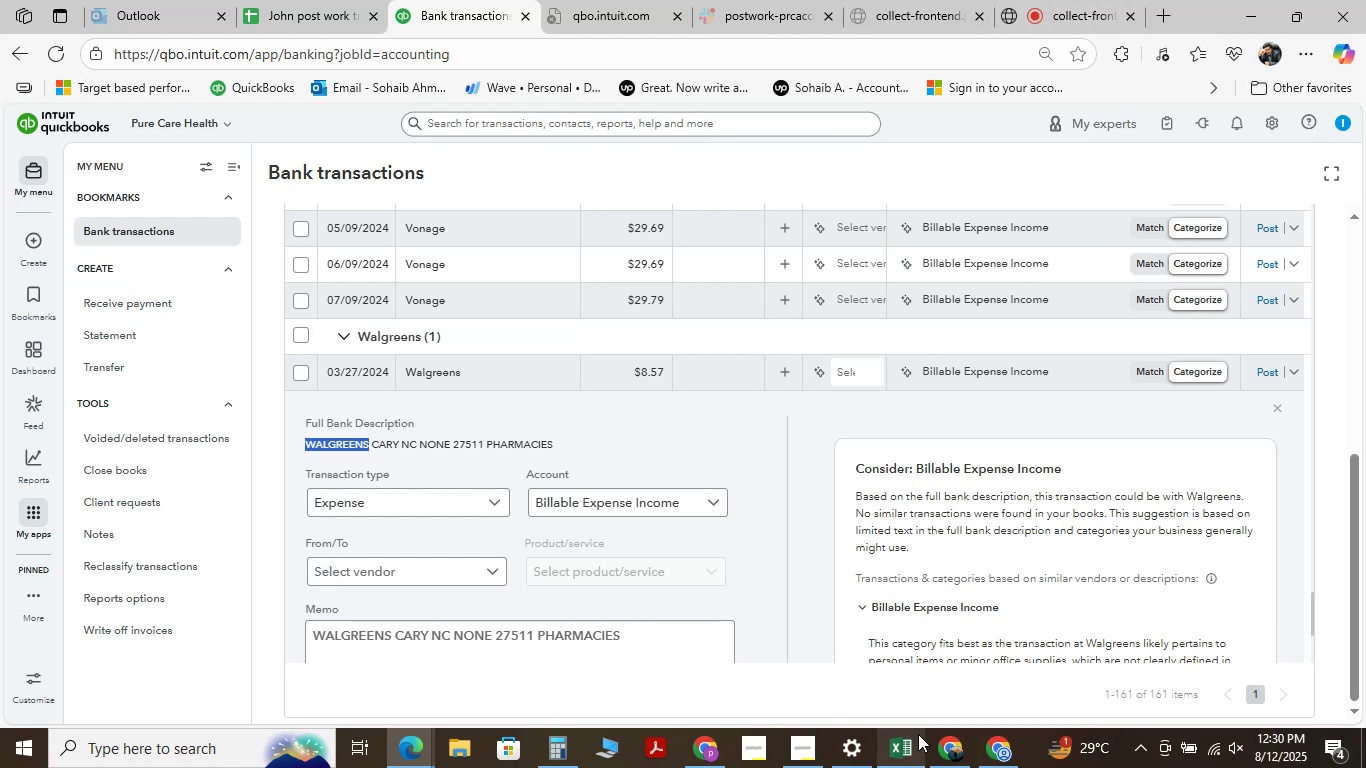 
left_click([956, 751])
 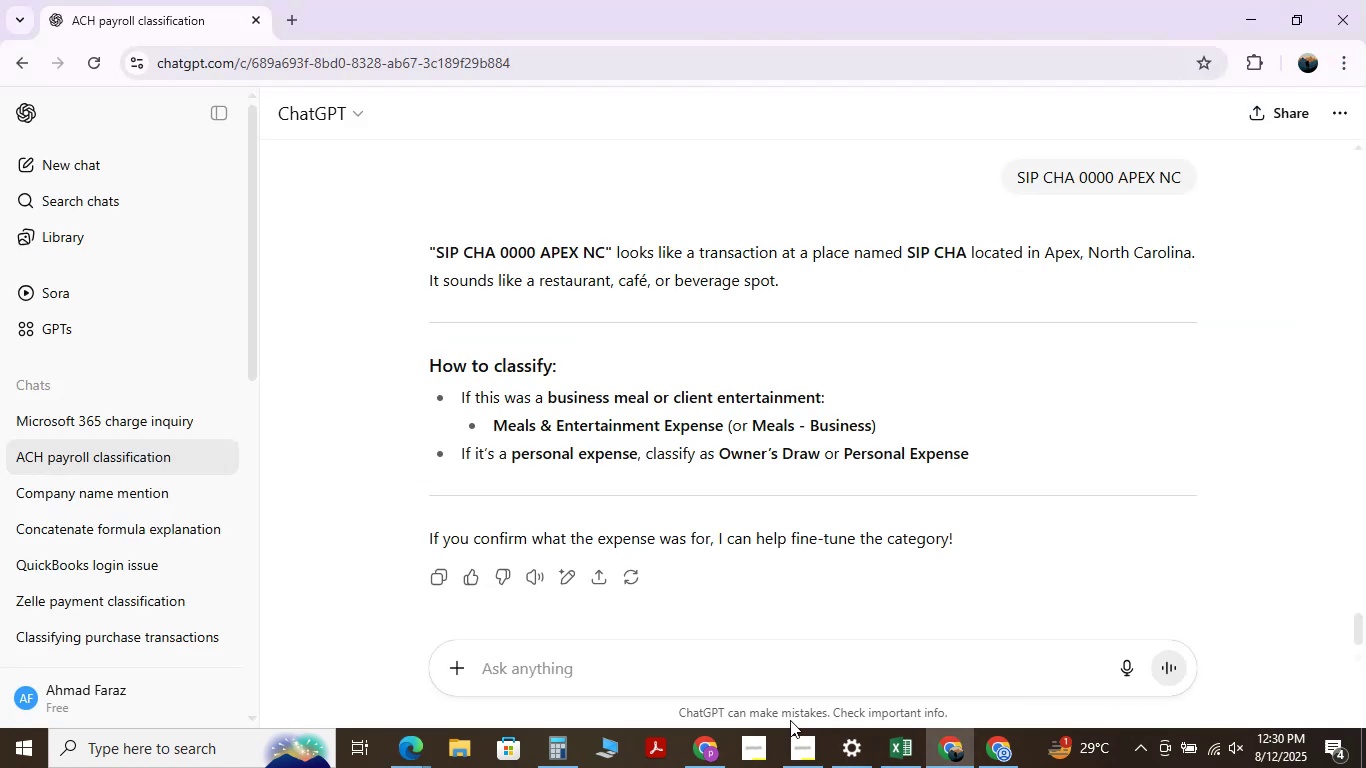 
key(Control+V)
 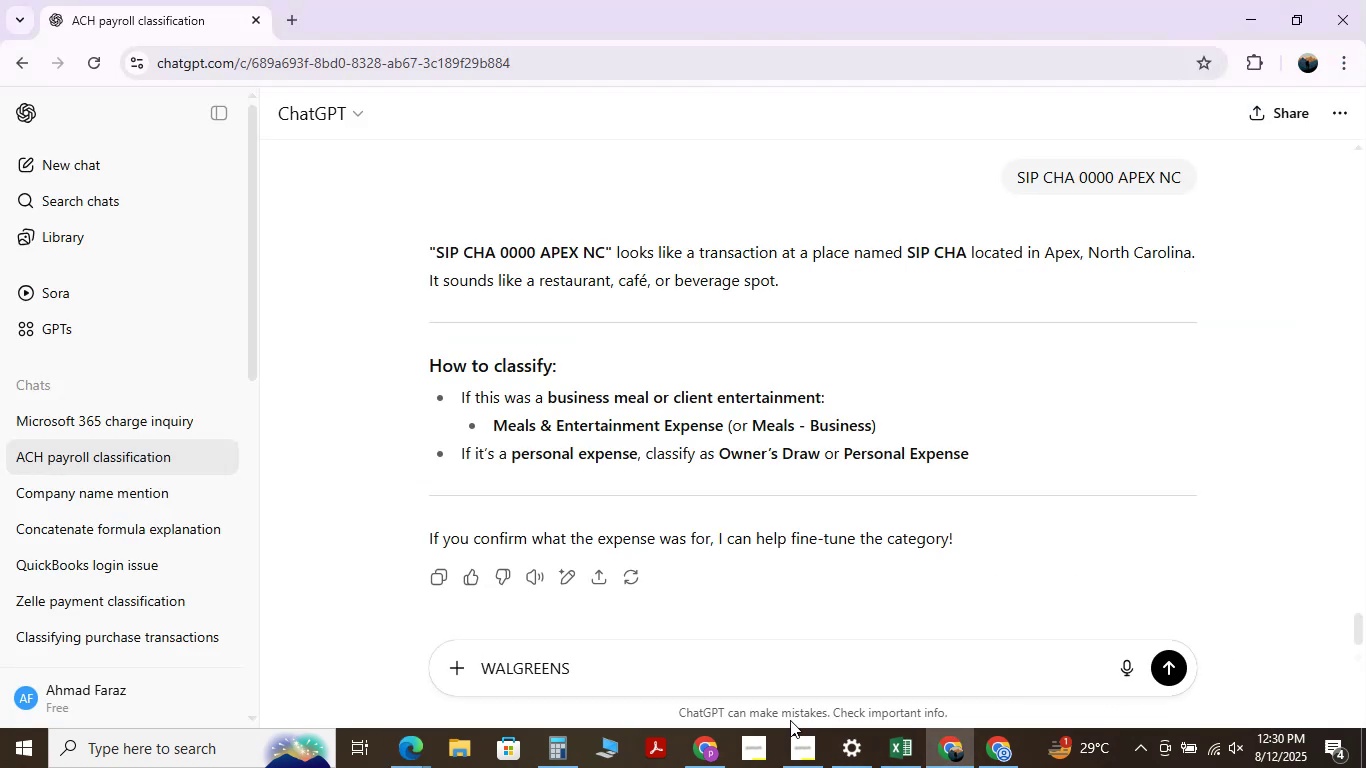 
key(NumpadEnter)
 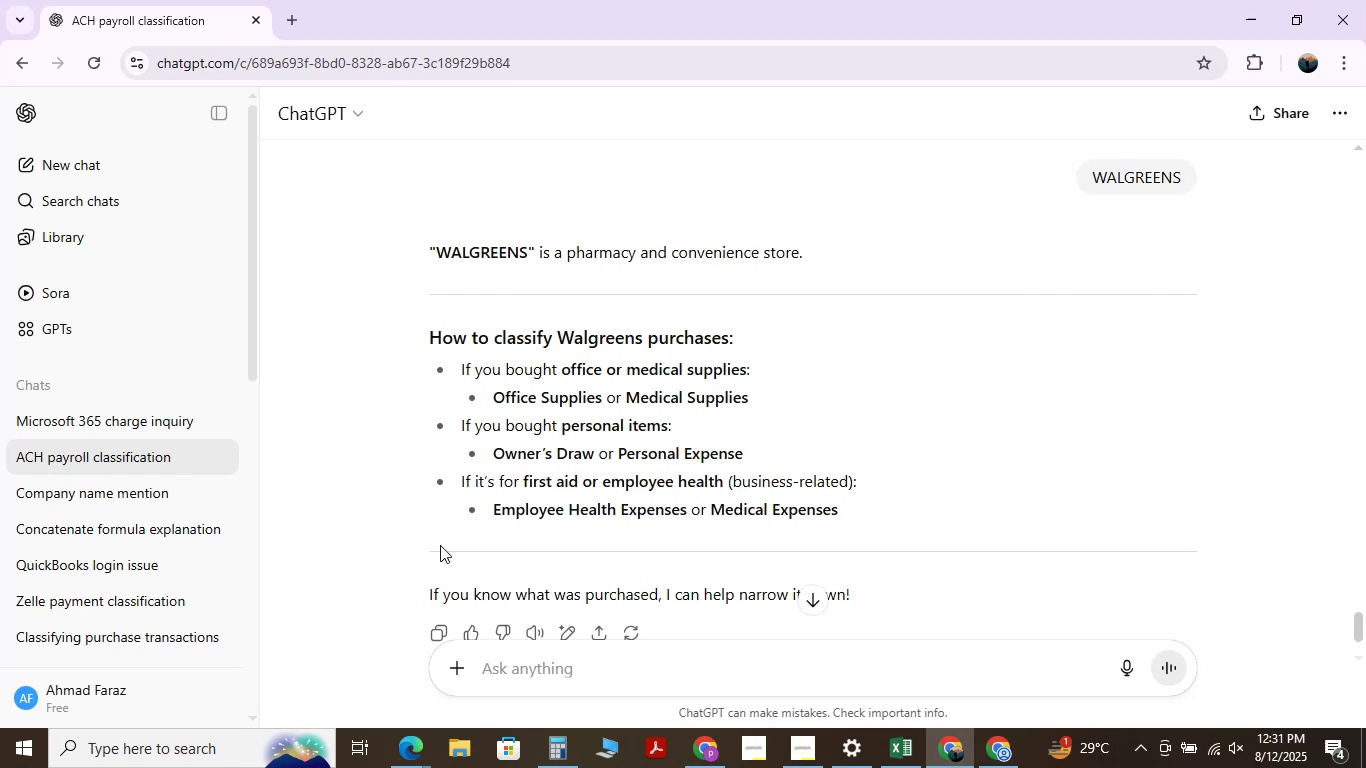 
wait(6.55)
 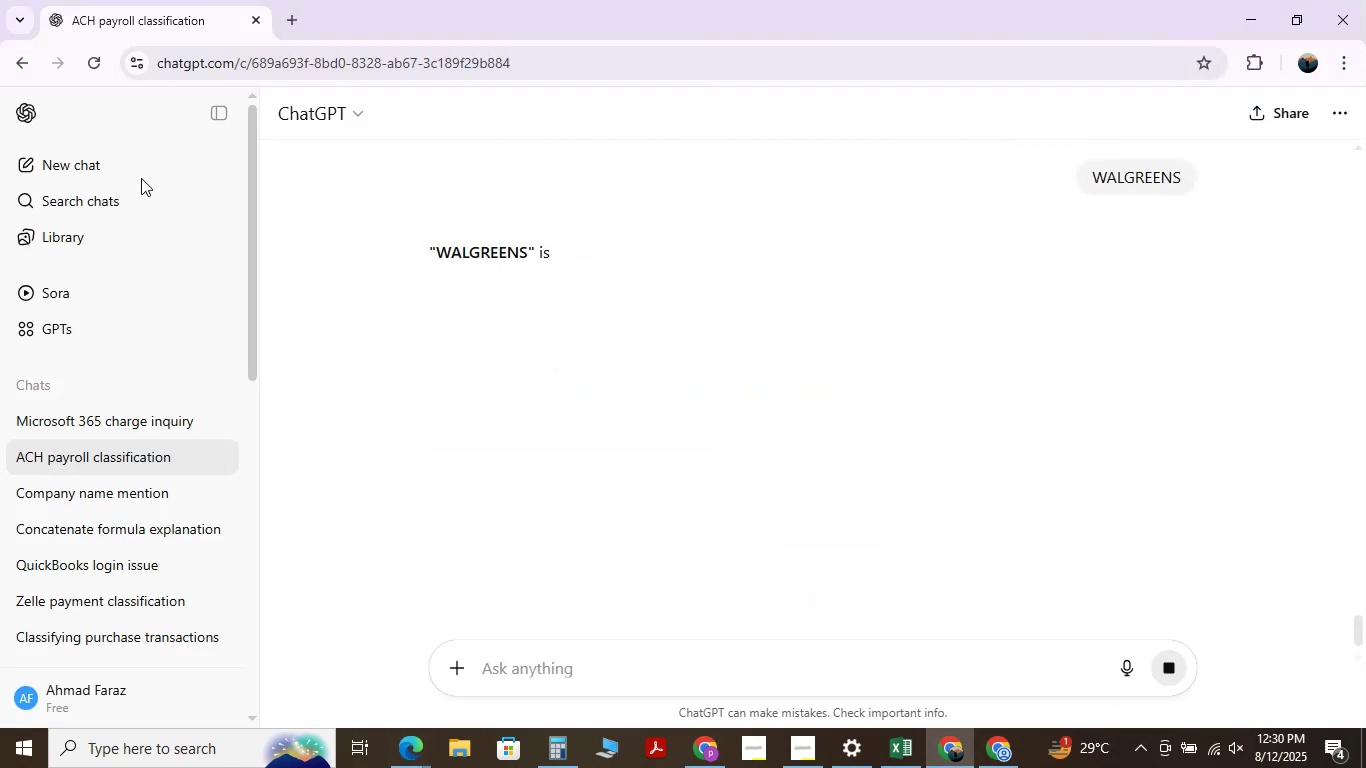 
mouse_move([557, 721])
 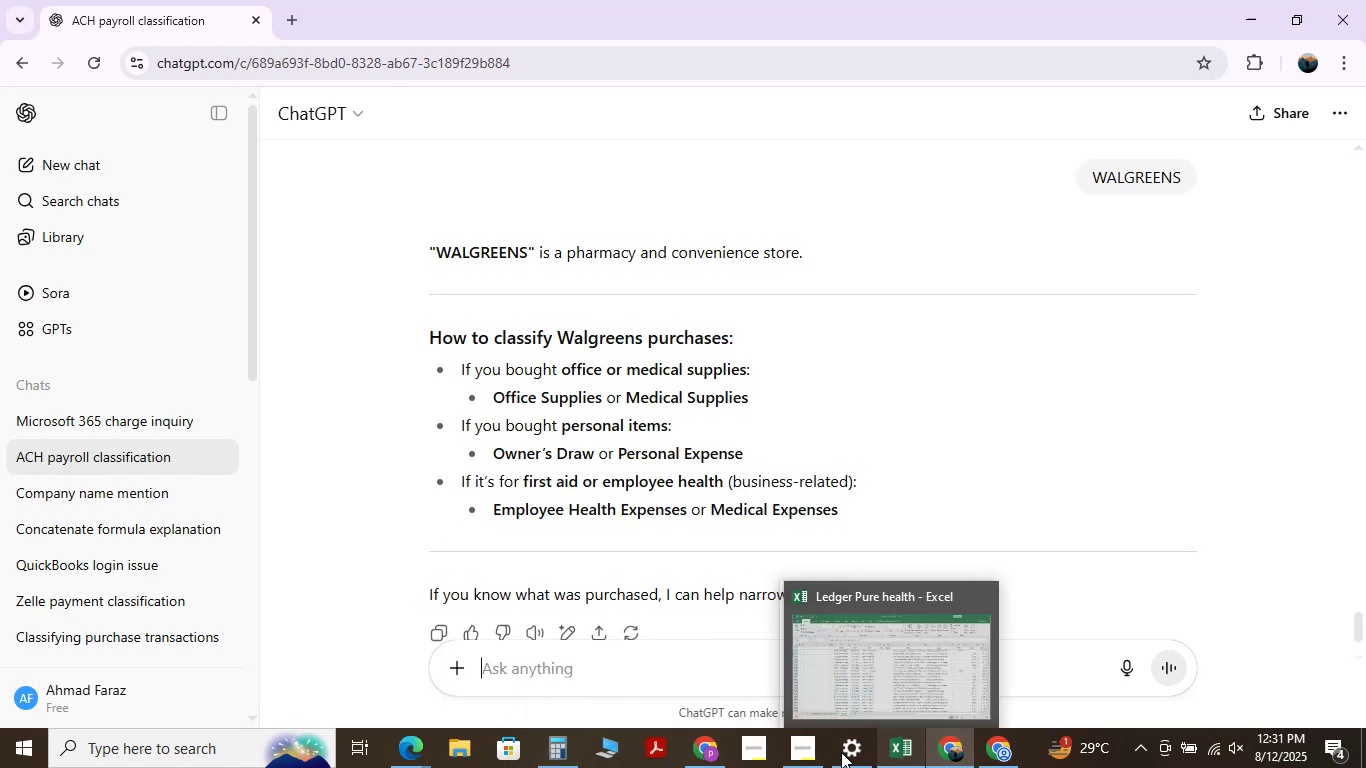 
mouse_move([391, 727])
 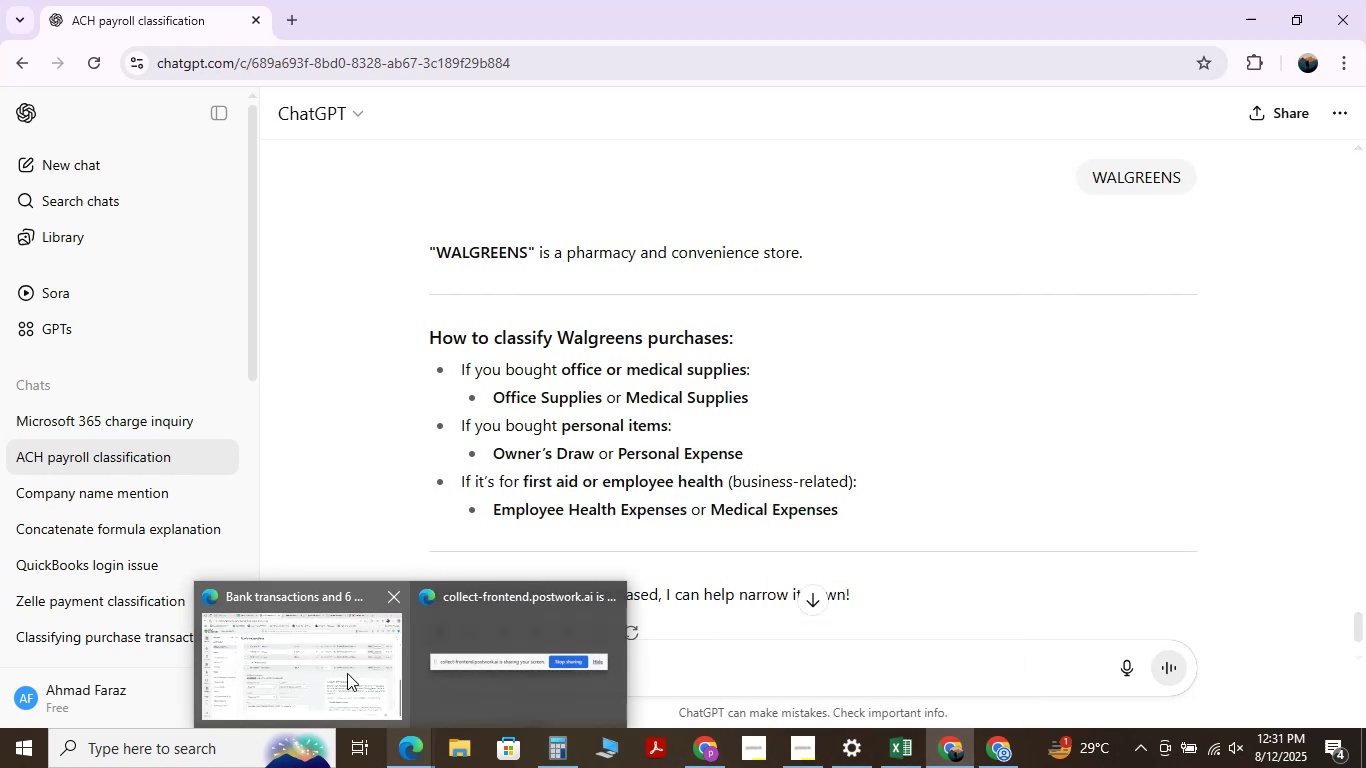 
left_click([347, 673])
 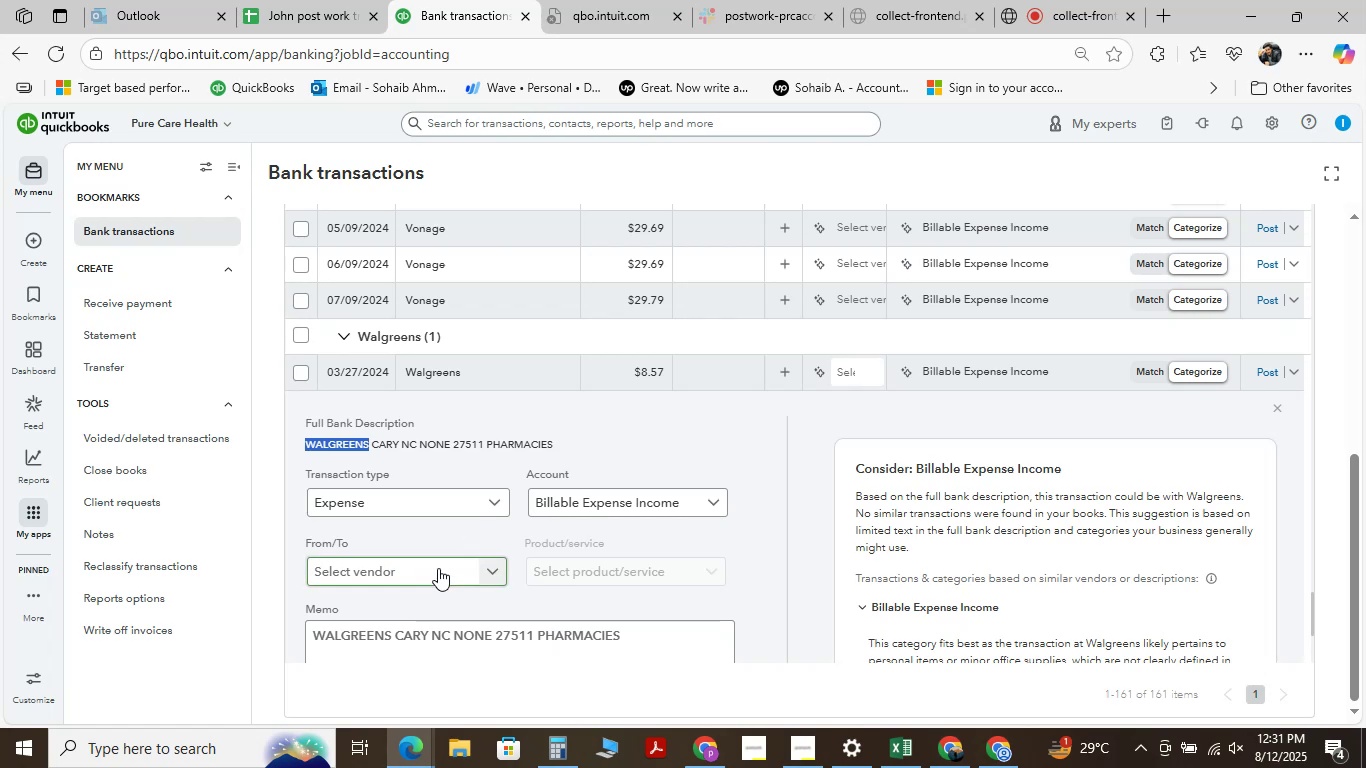 
left_click([428, 570])
 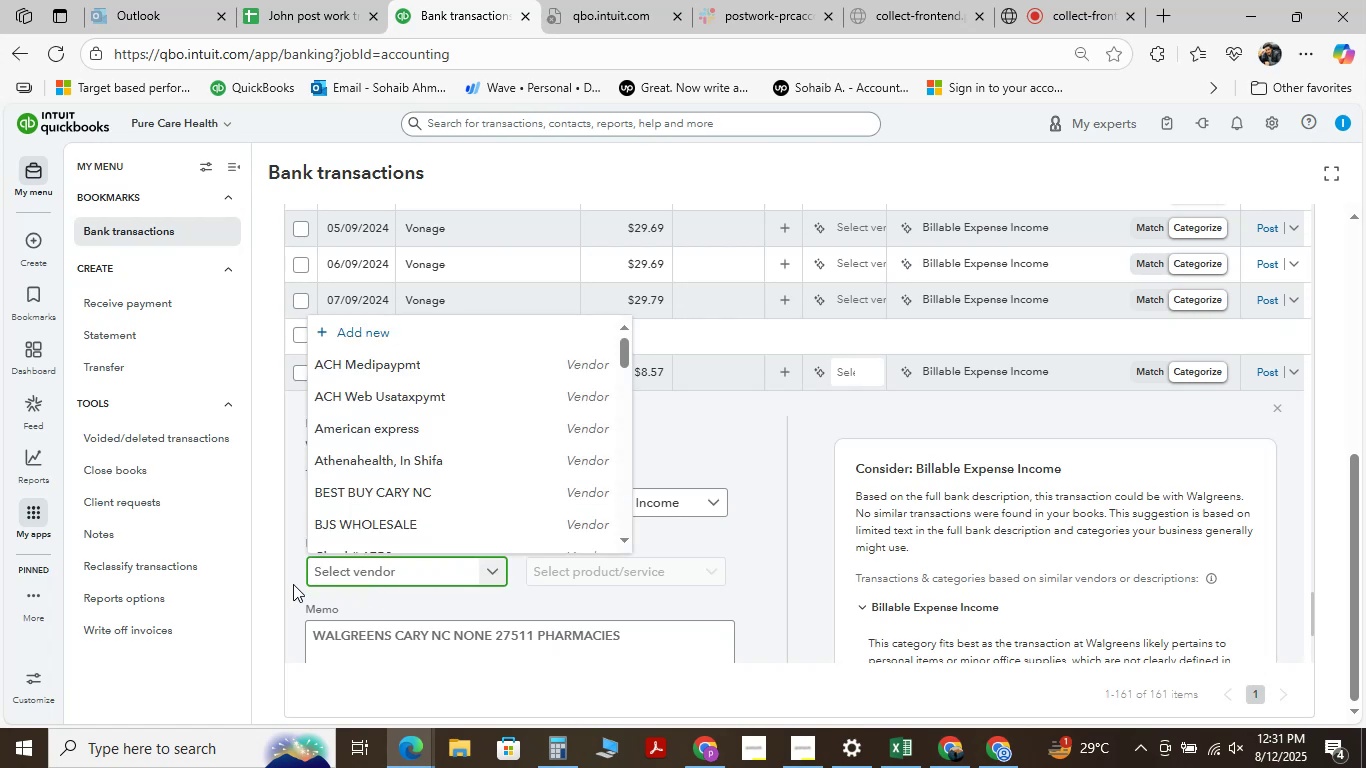 
key(Control+V)
 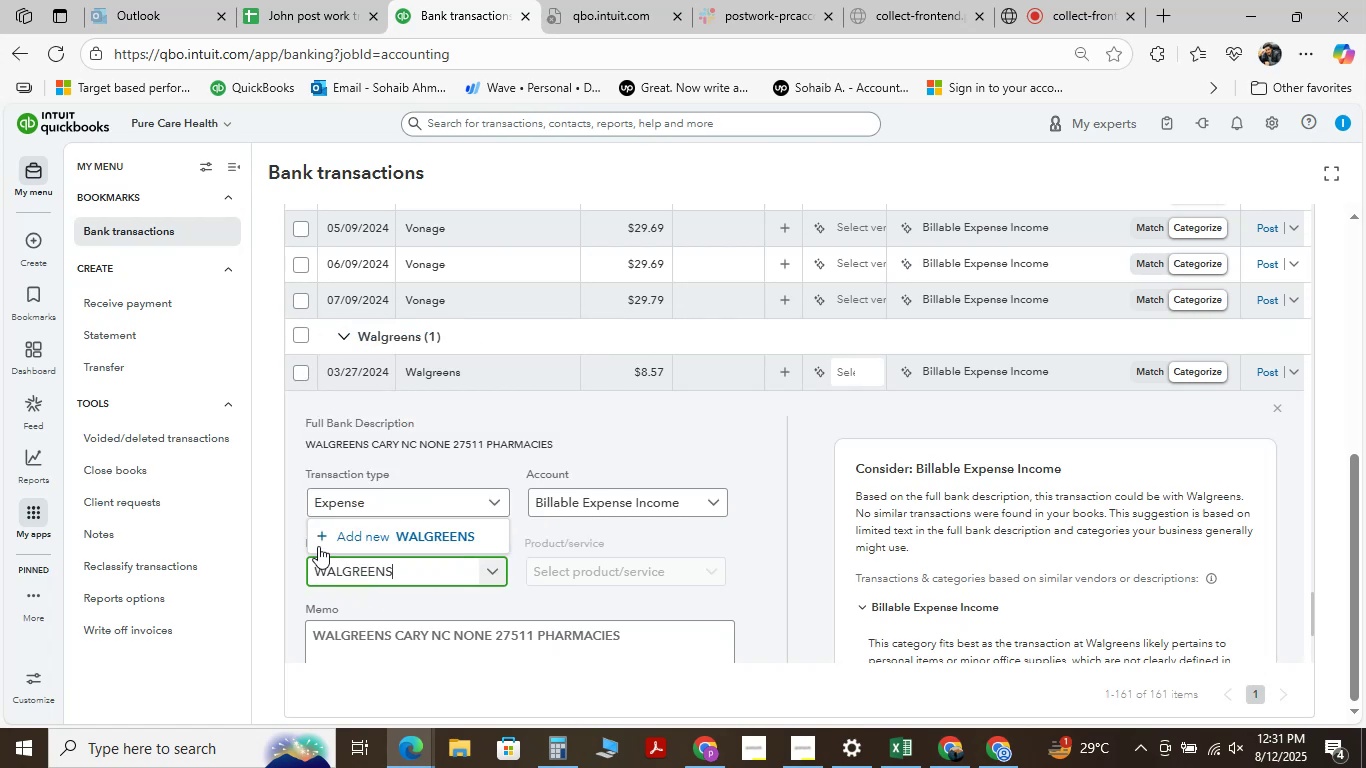 
left_click([398, 539])
 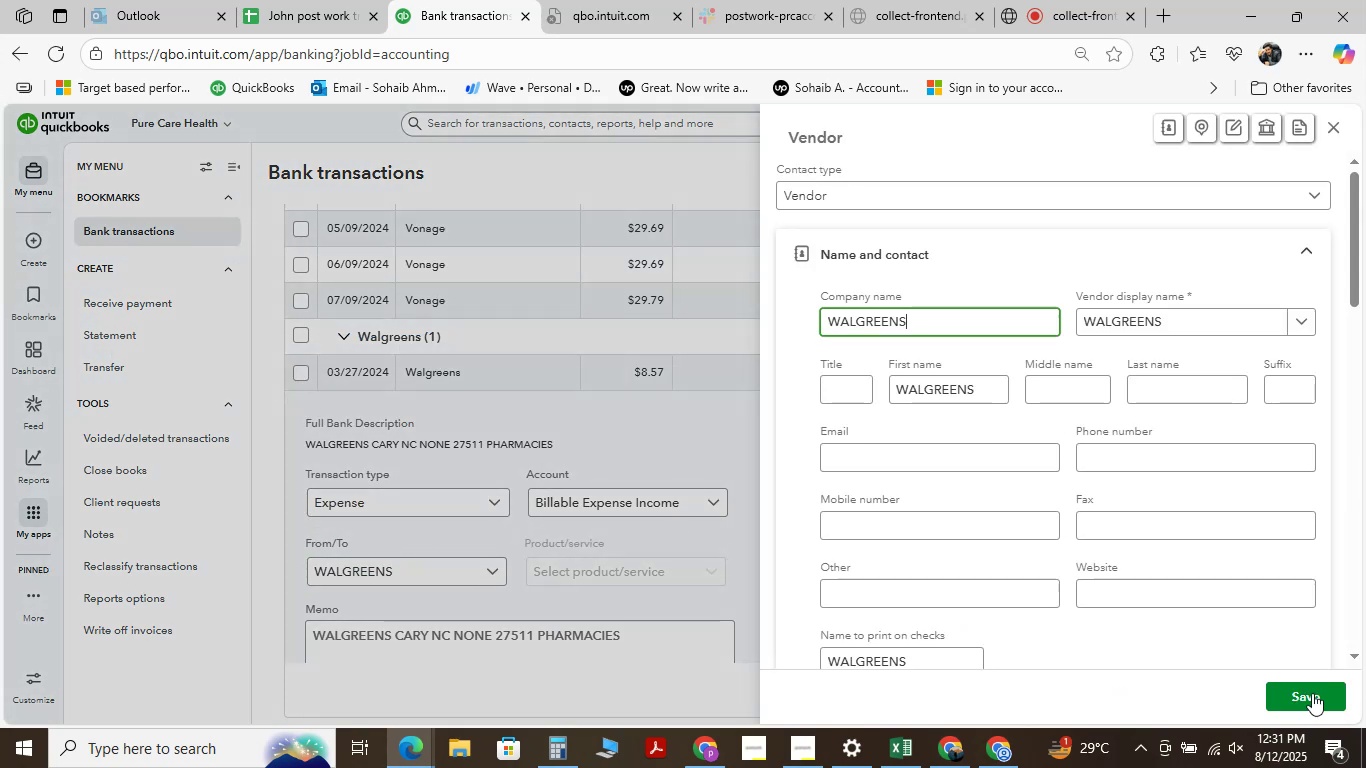 
left_click([1312, 693])
 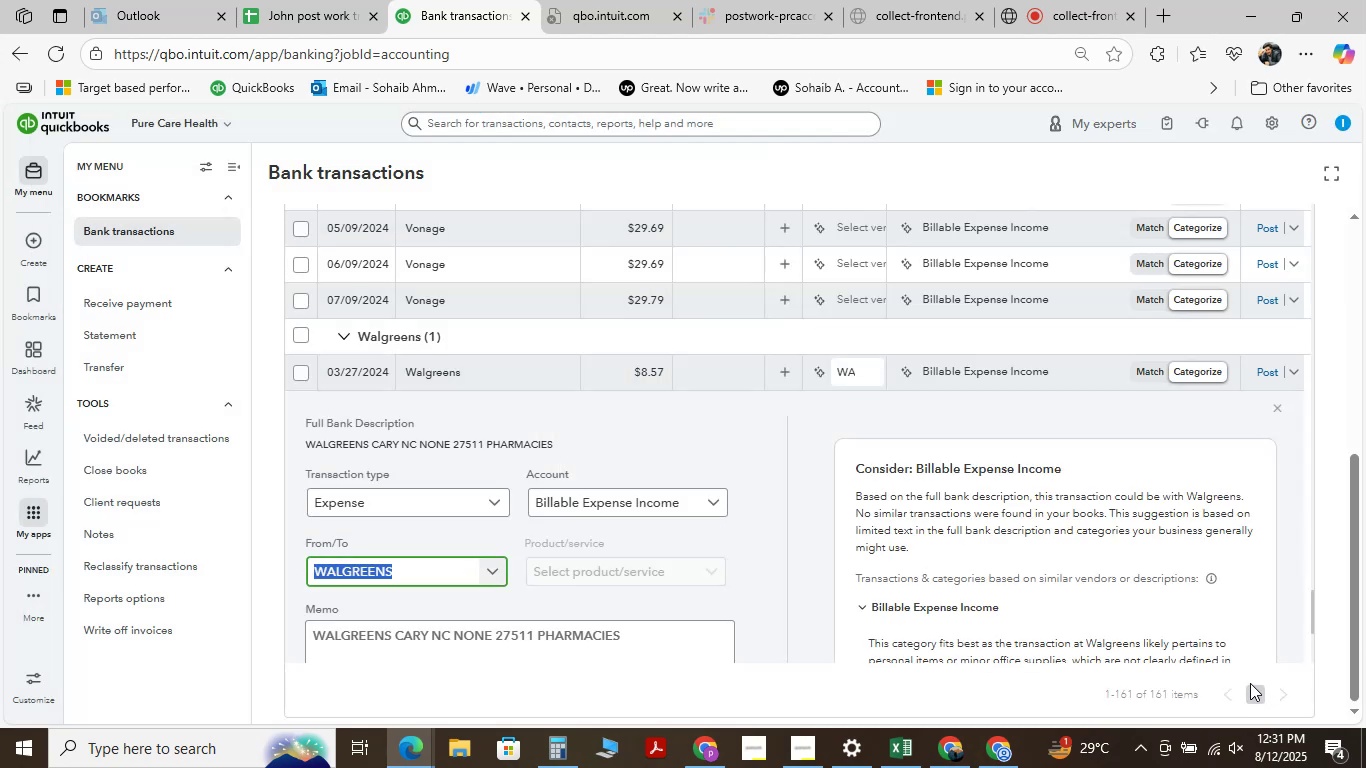 
wait(10.97)
 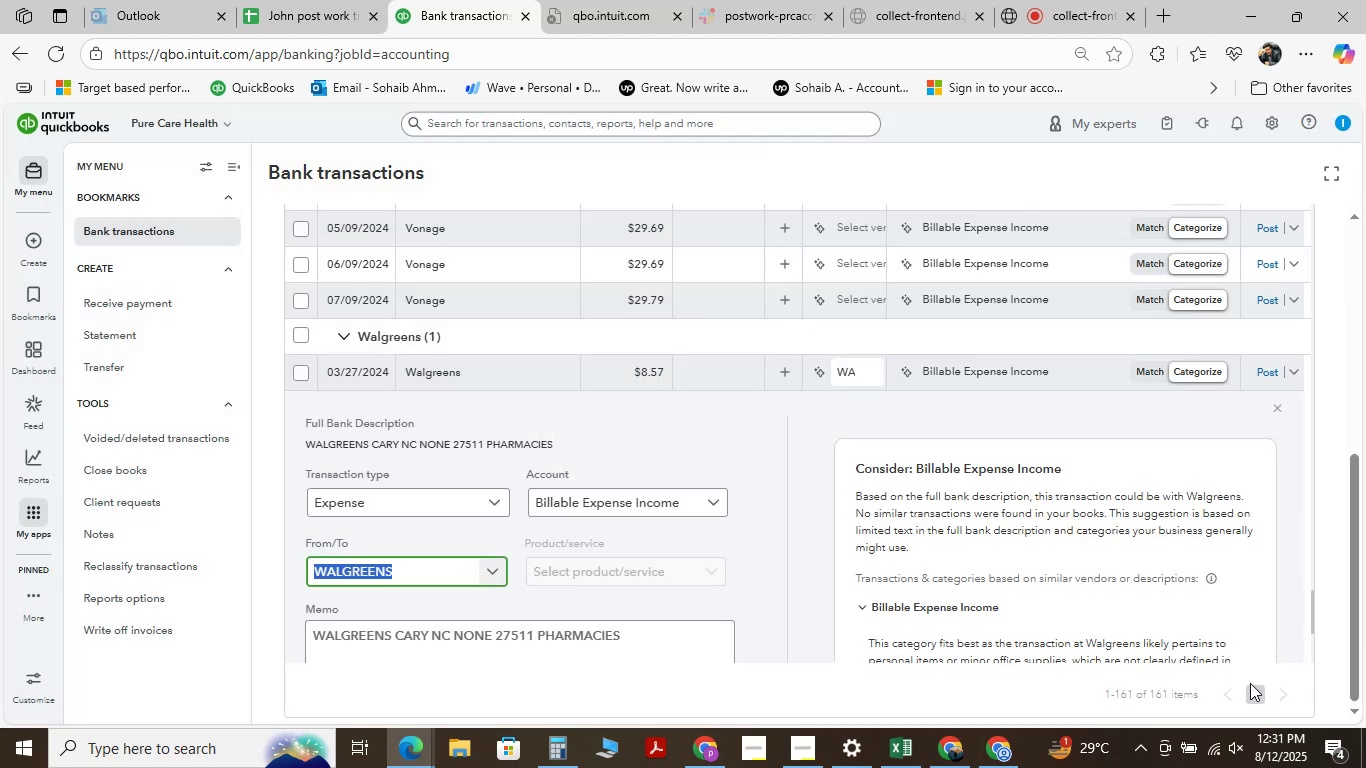 
left_click([714, 504])
 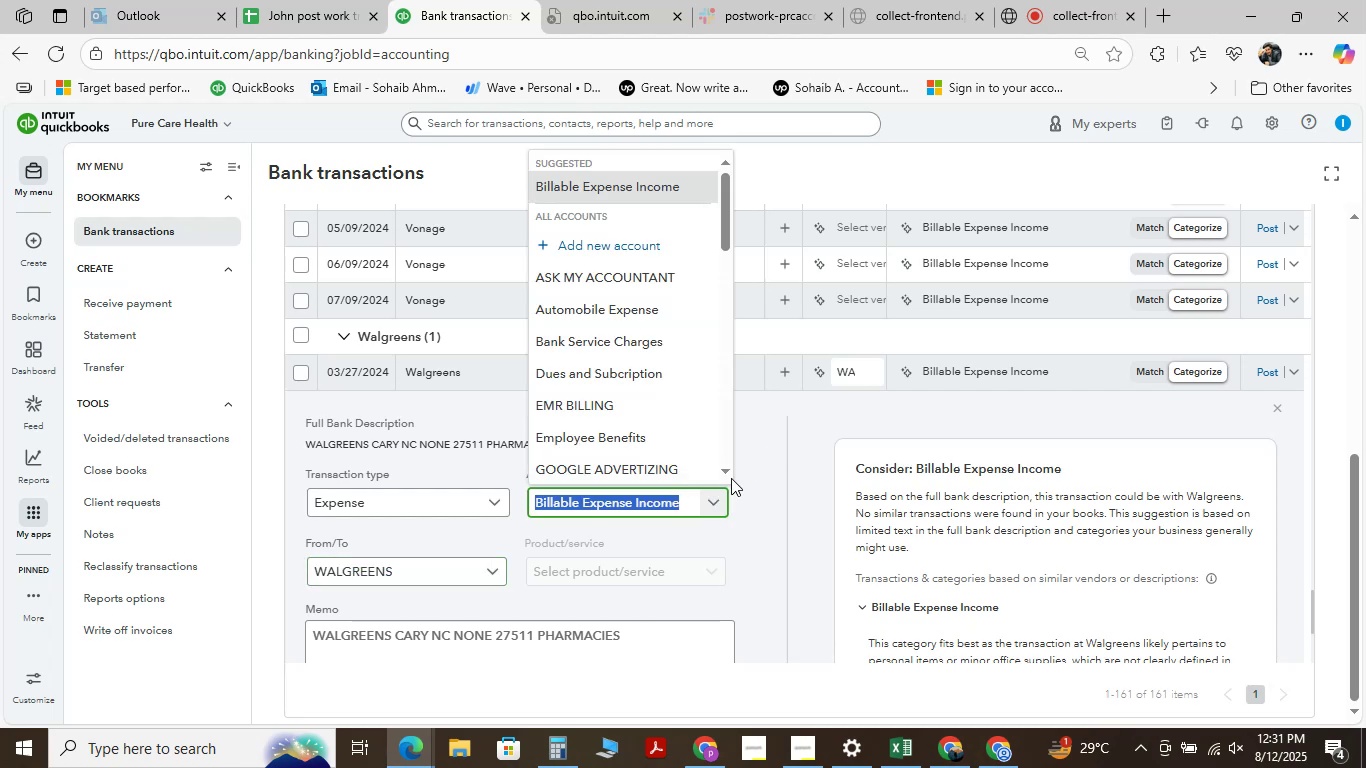 
type( )
key(Backspace)
type(OFFI)
 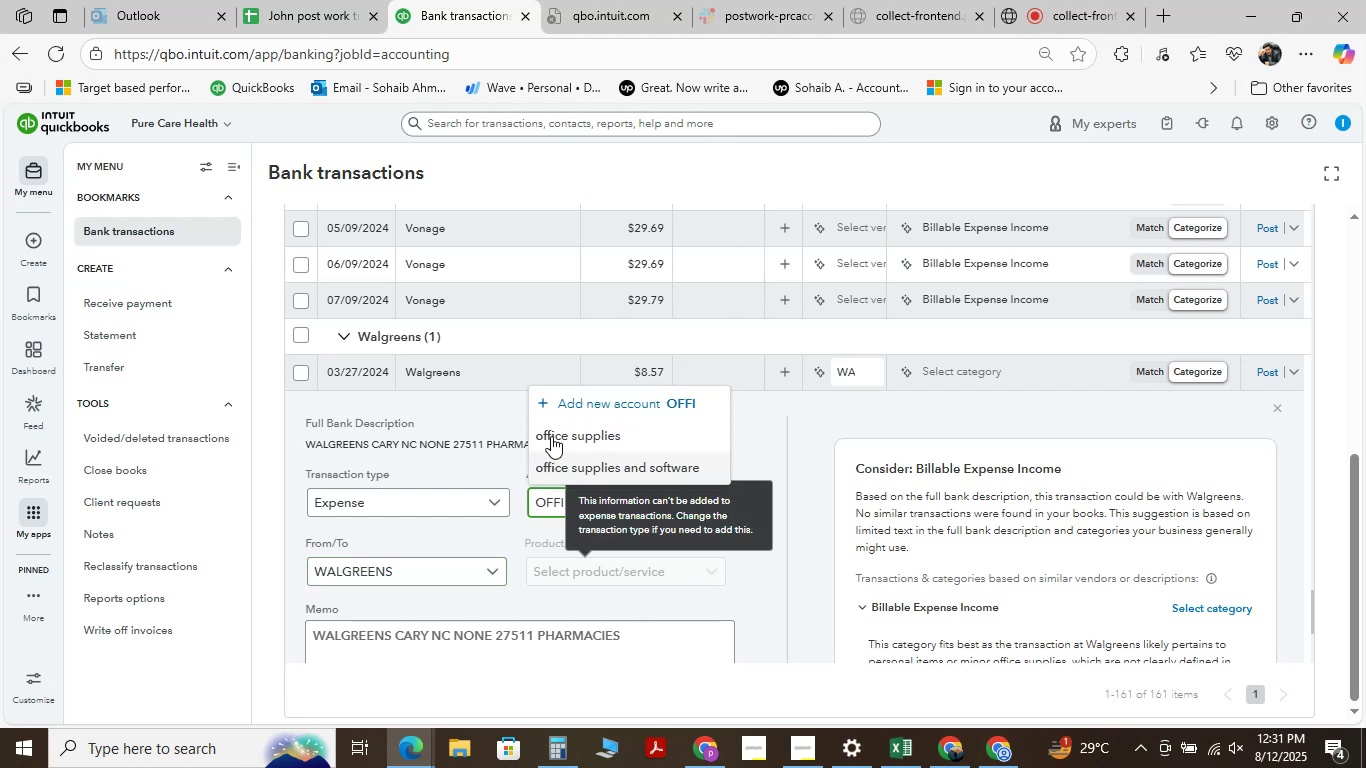 
left_click([578, 427])
 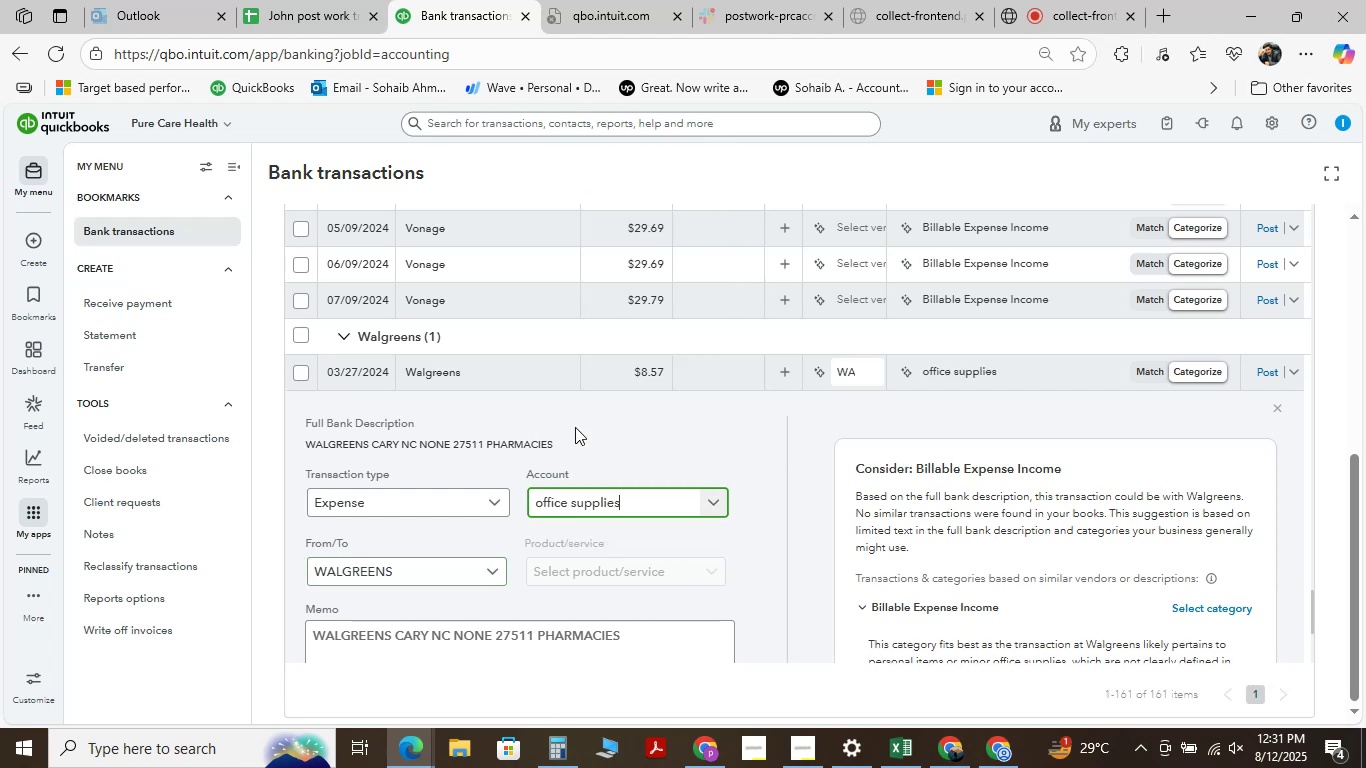 
scroll: coordinate [574, 421], scroll_direction: down, amount: 3.0
 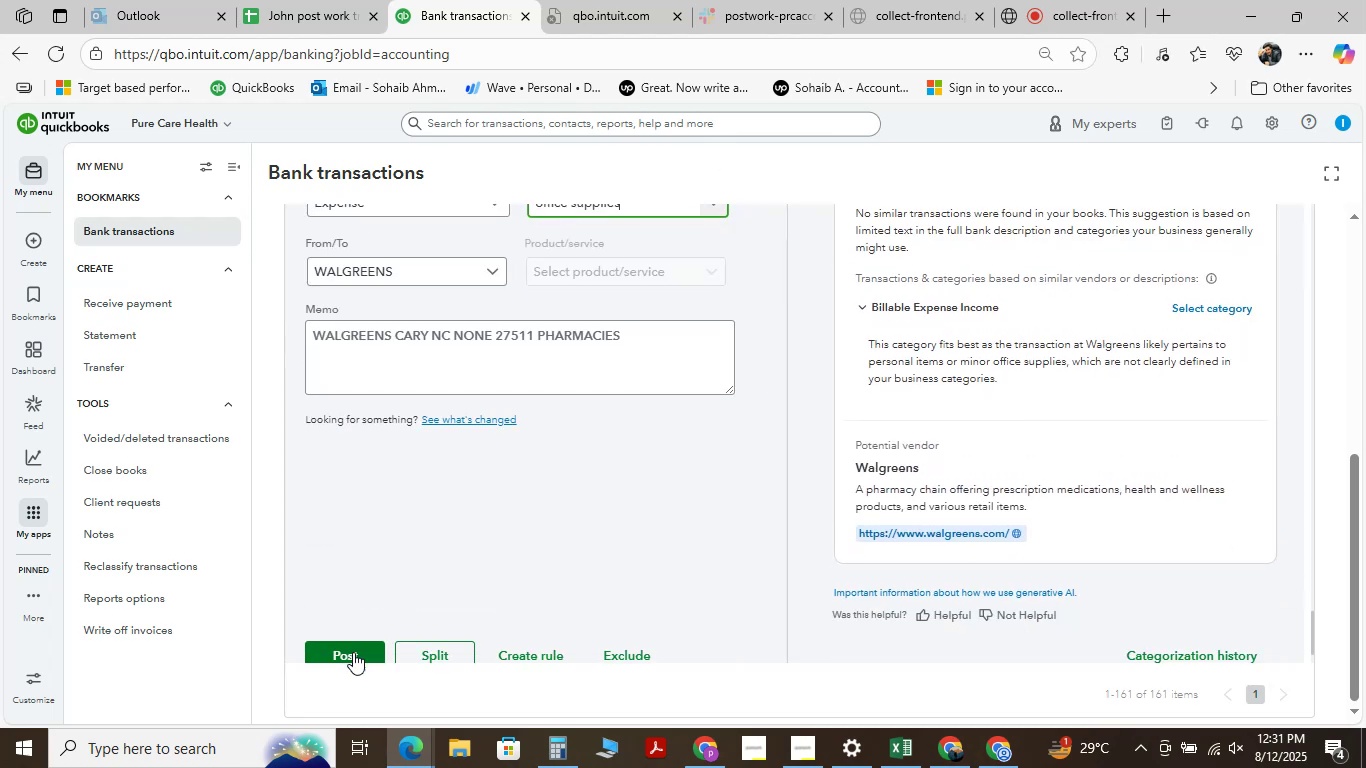 
left_click([353, 652])
 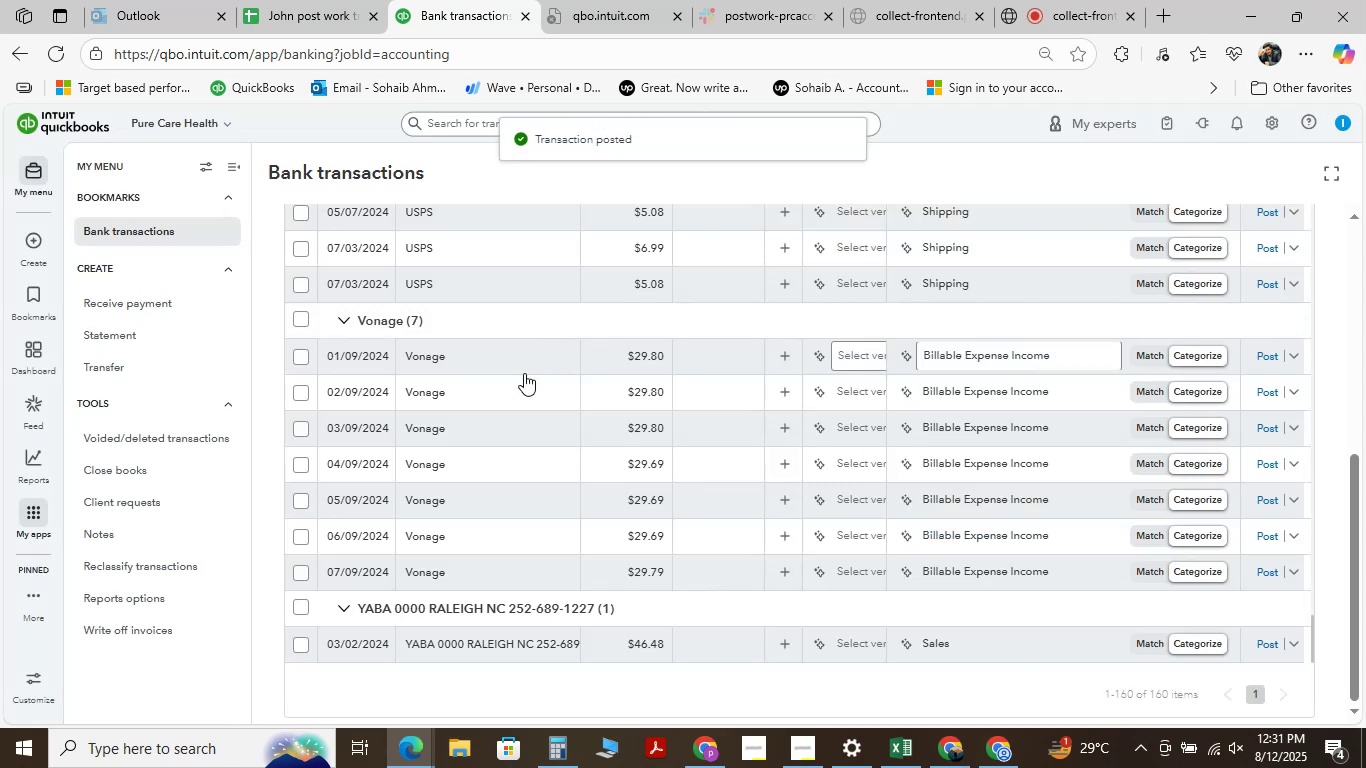 
wait(8.13)
 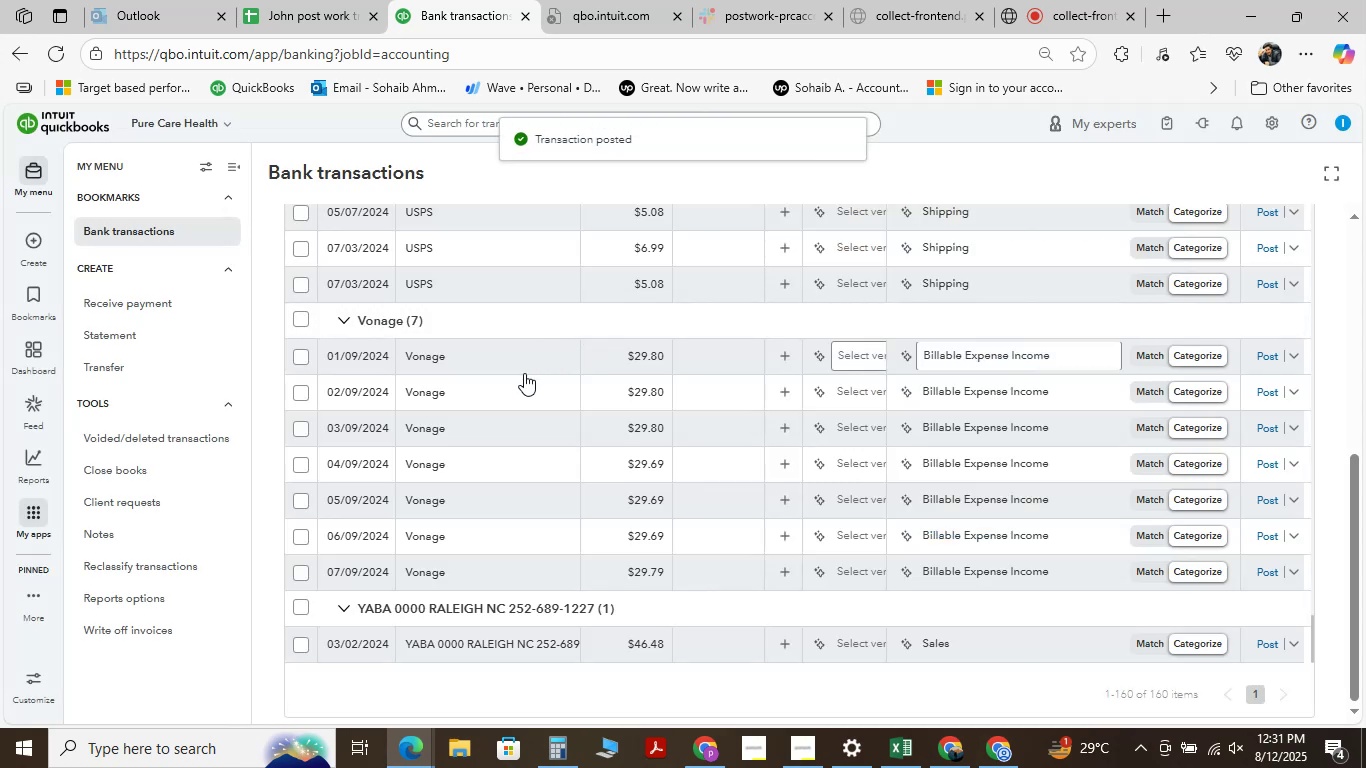 
scroll: coordinate [524, 374], scroll_direction: down, amount: 2.0
 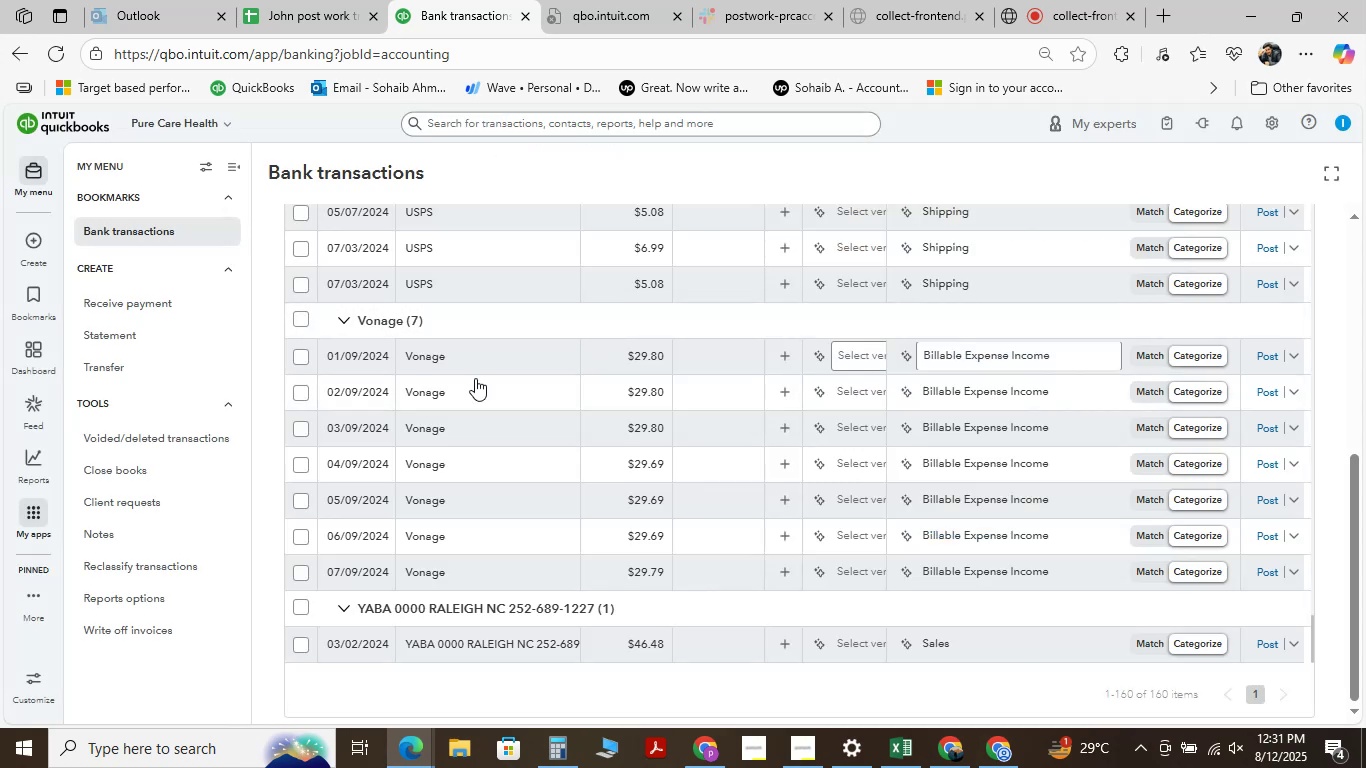 
scroll: coordinate [511, 392], scroll_direction: up, amount: 3.0
 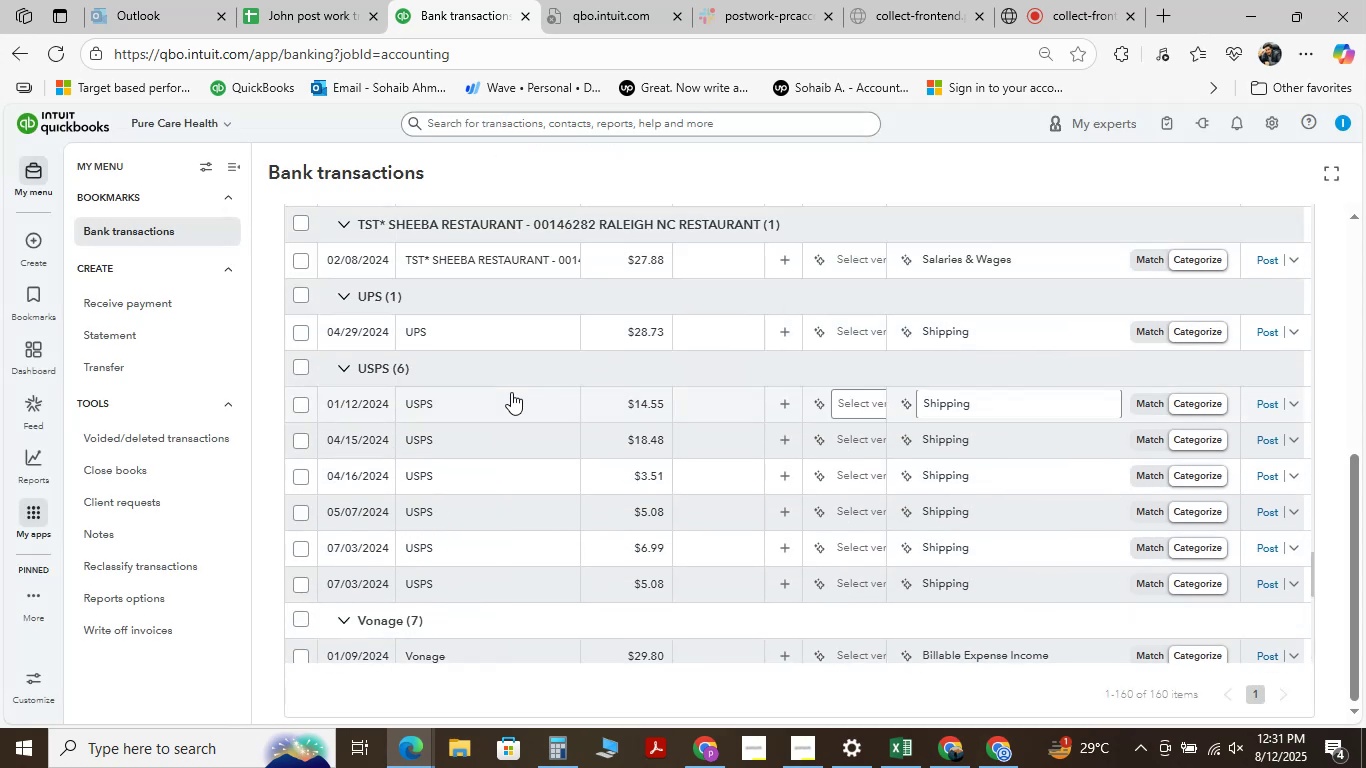 
scroll: coordinate [499, 411], scroll_direction: down, amount: 8.0
 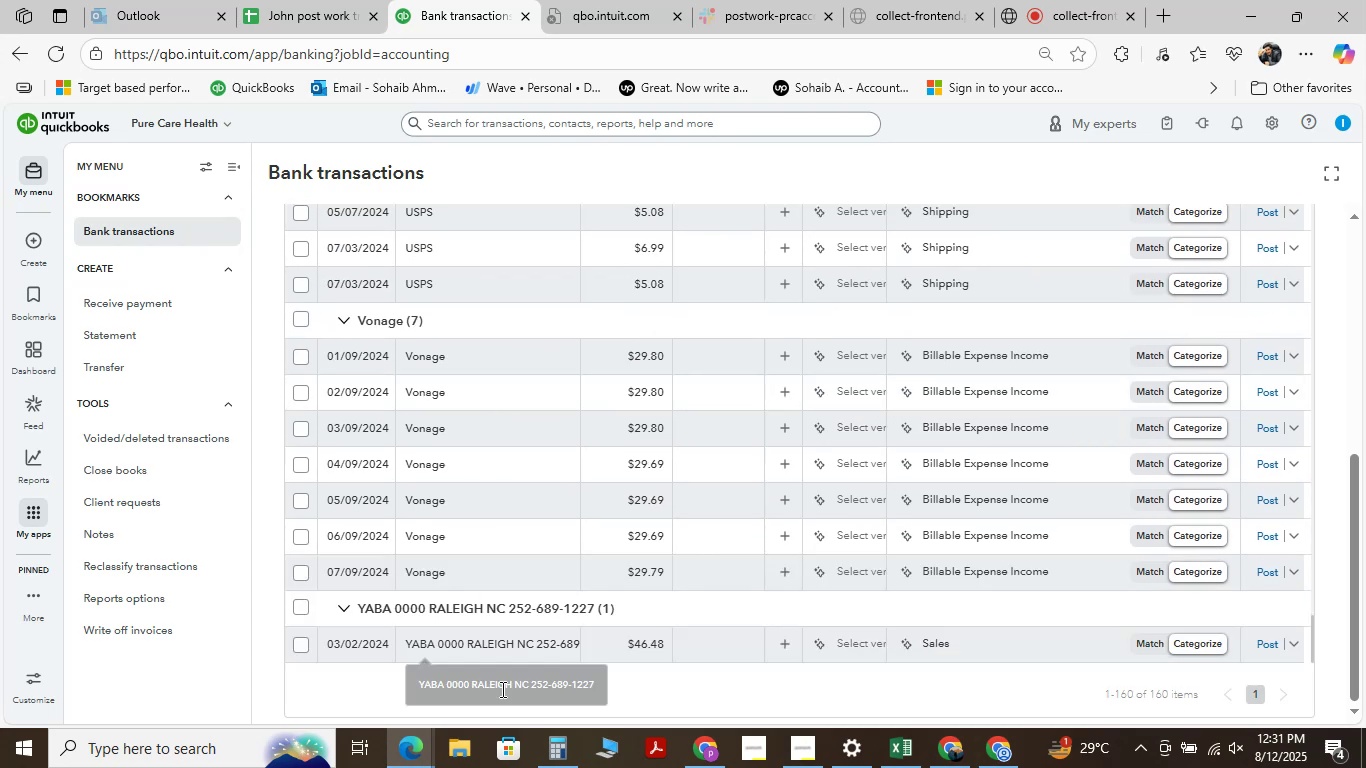 
left_click([518, 643])
 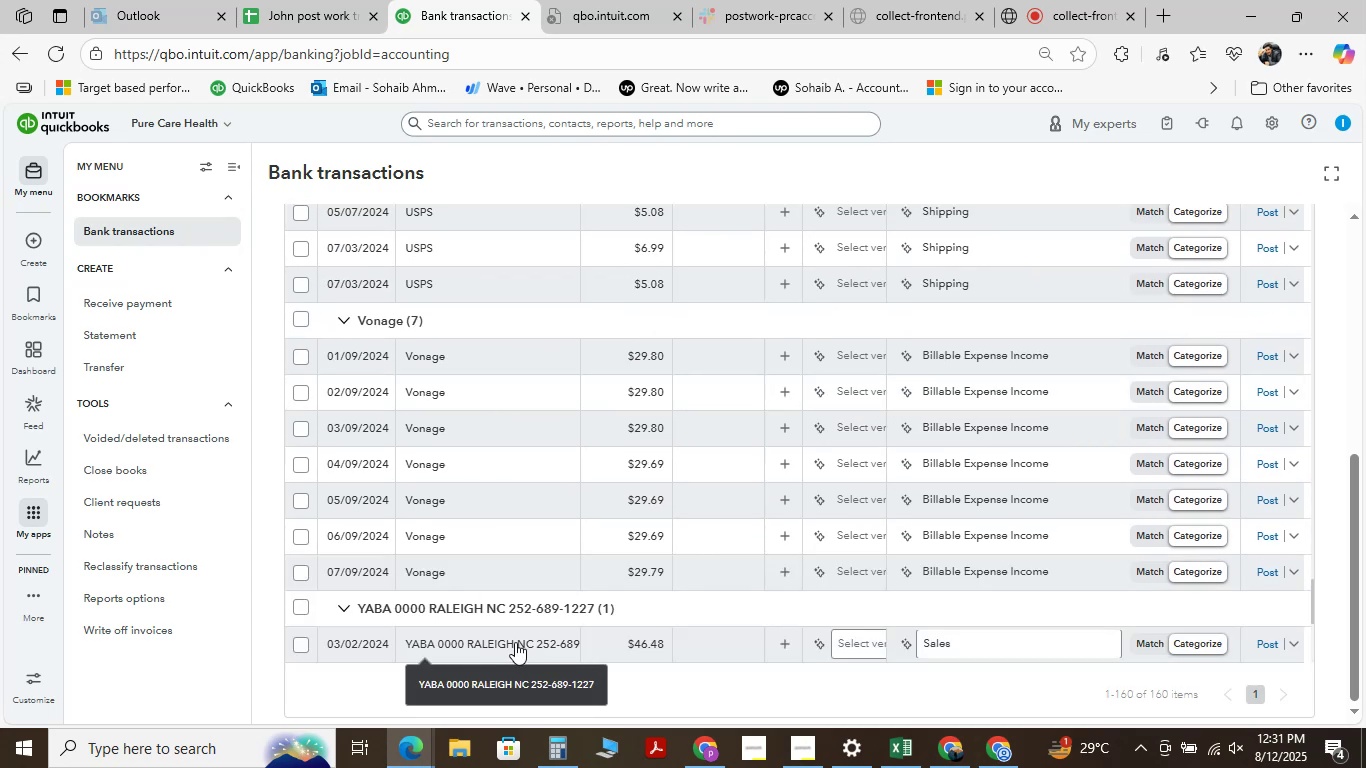 
wait(5.69)
 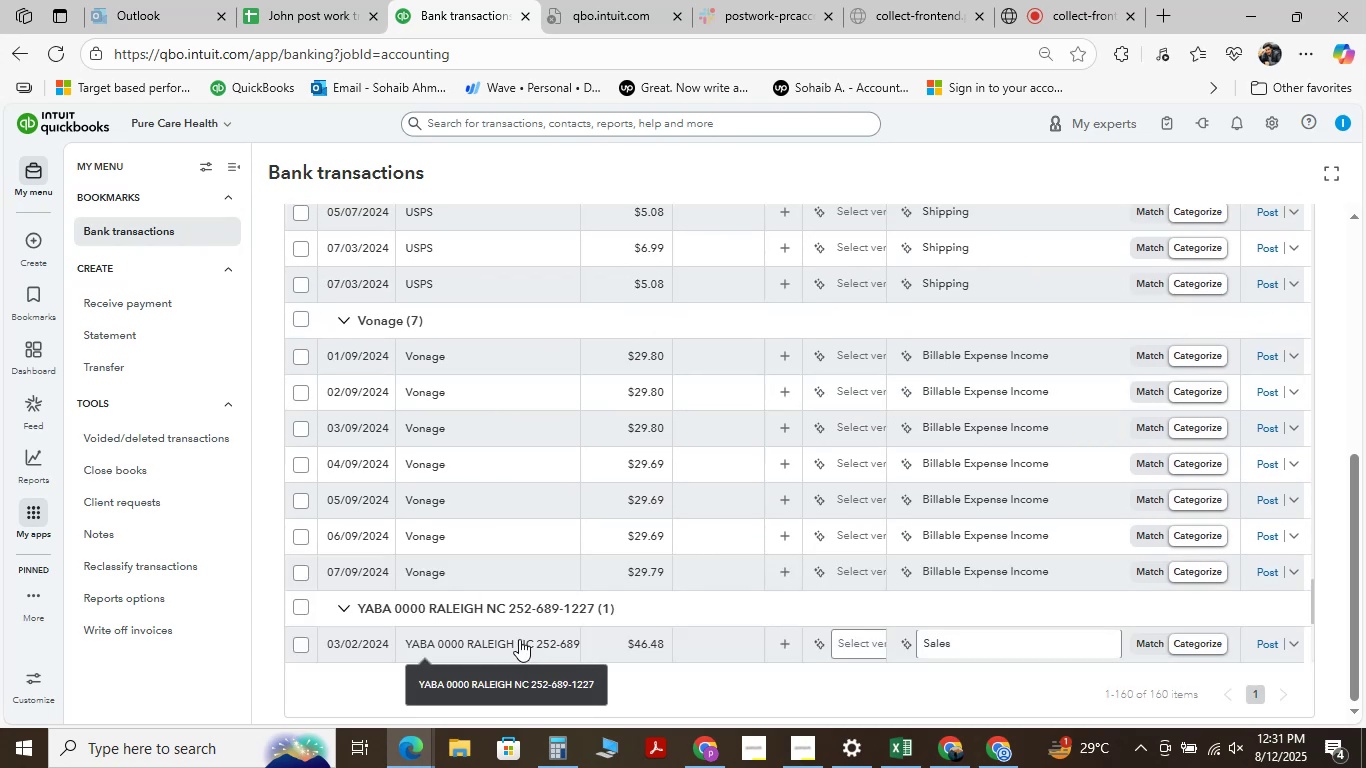 
left_click([515, 642])
 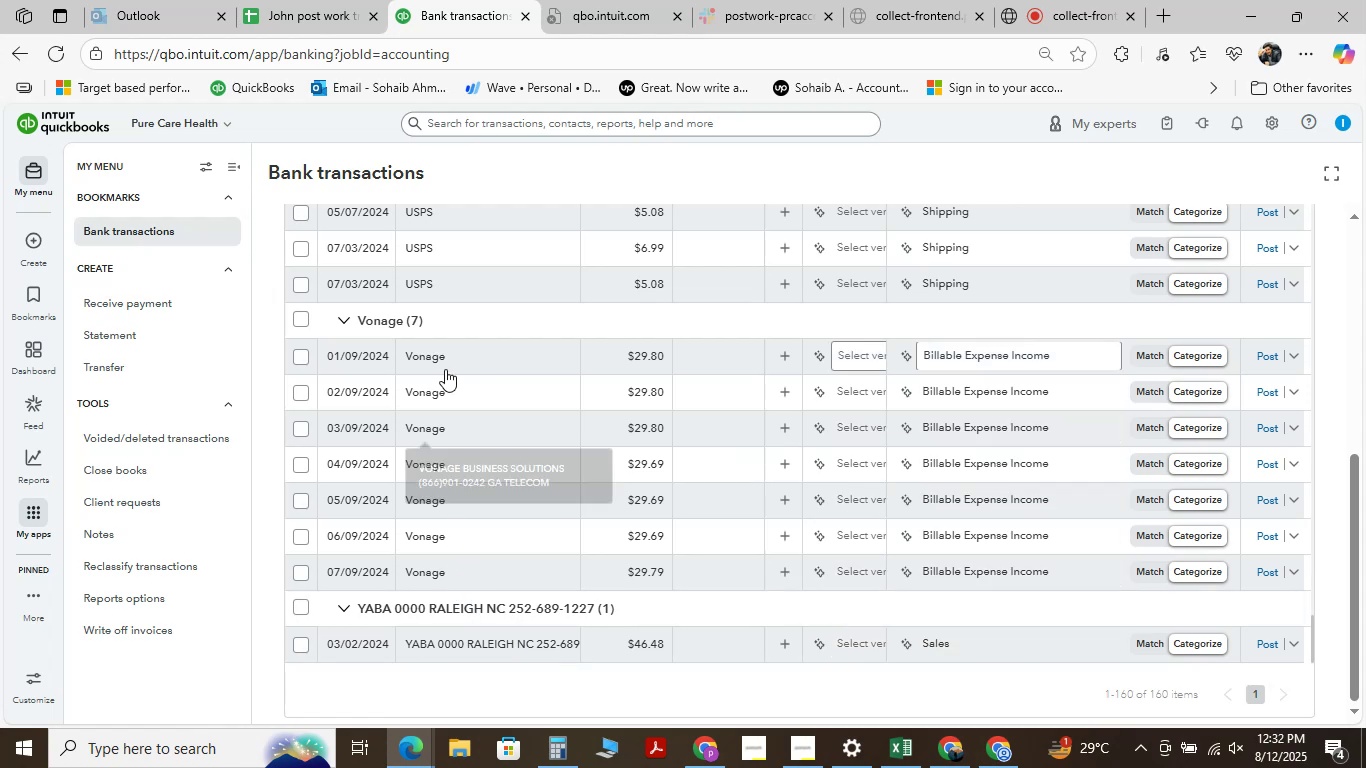 
wait(5.09)
 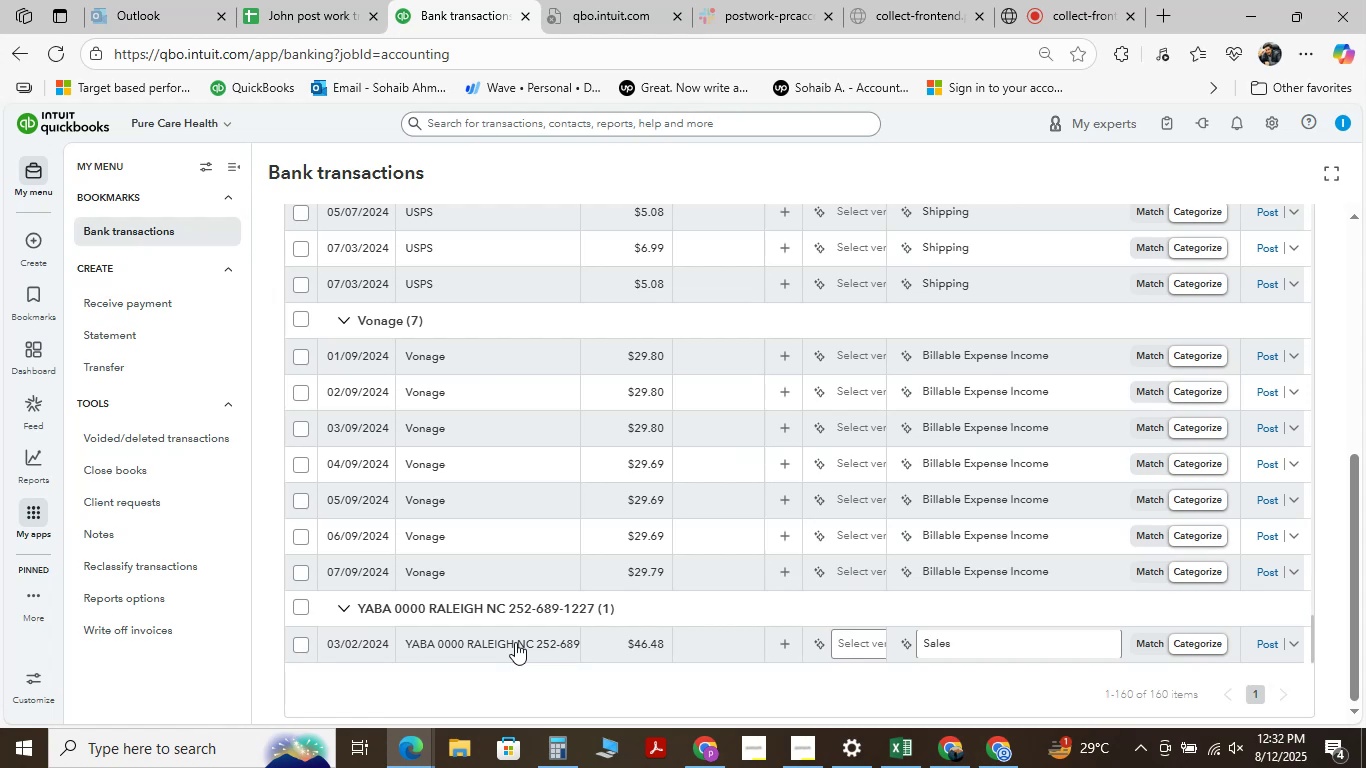 
scroll: coordinate [462, 518], scroll_direction: down, amount: 2.0
 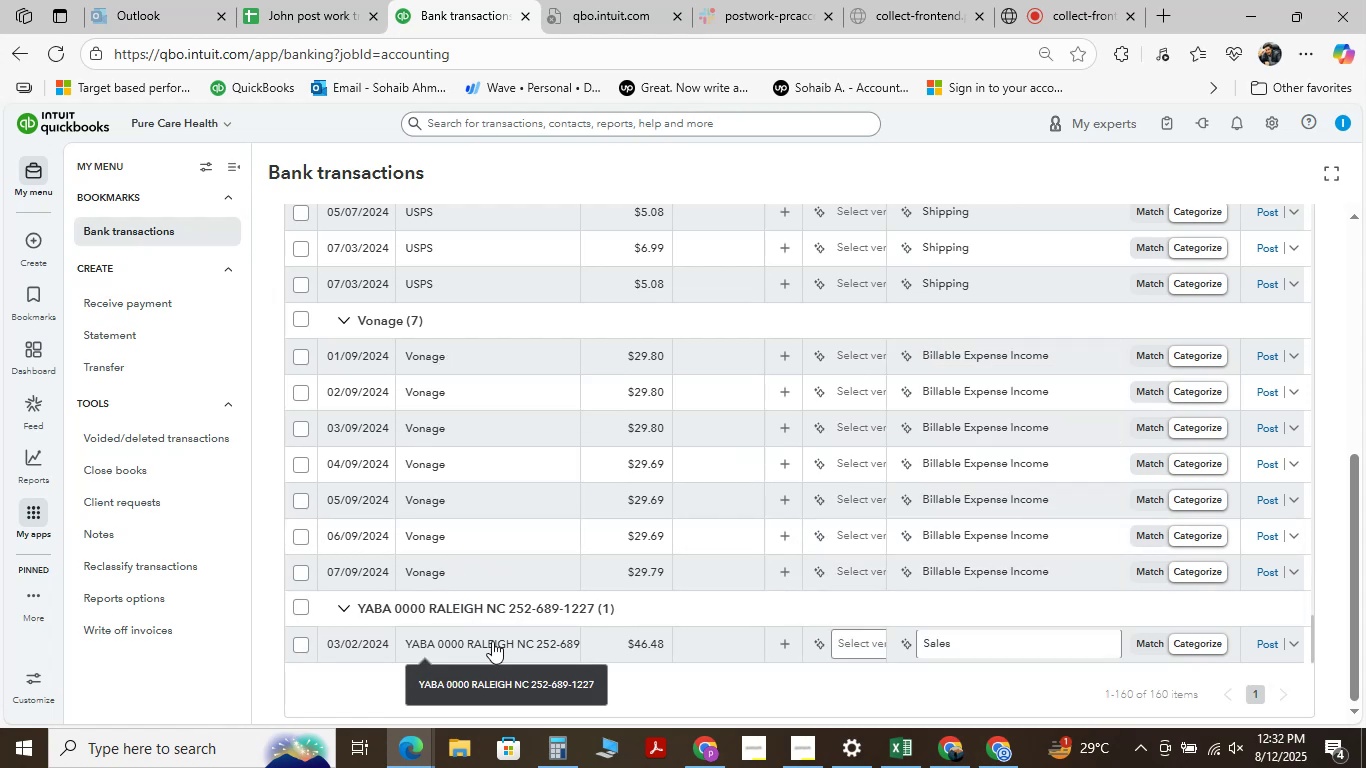 
left_click([492, 641])
 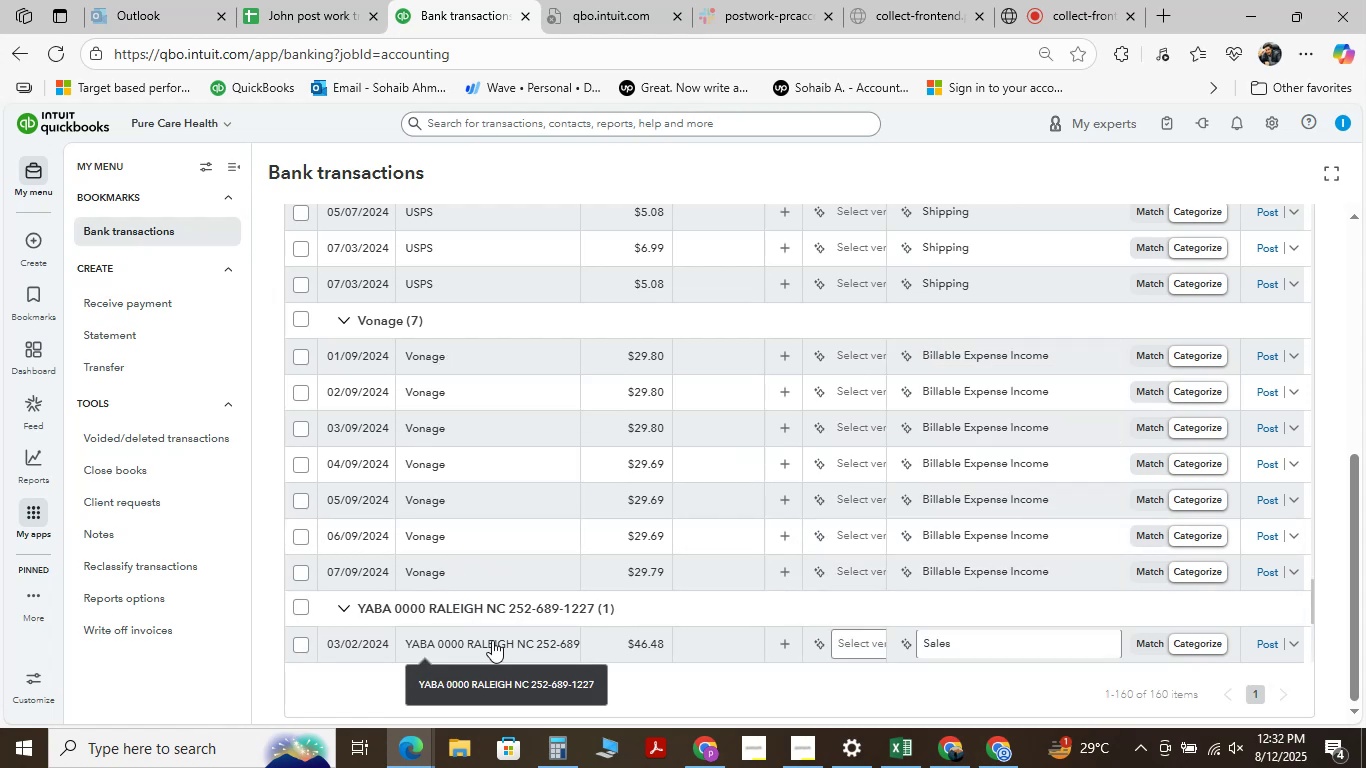 
scroll: coordinate [474, 487], scroll_direction: down, amount: 5.0
 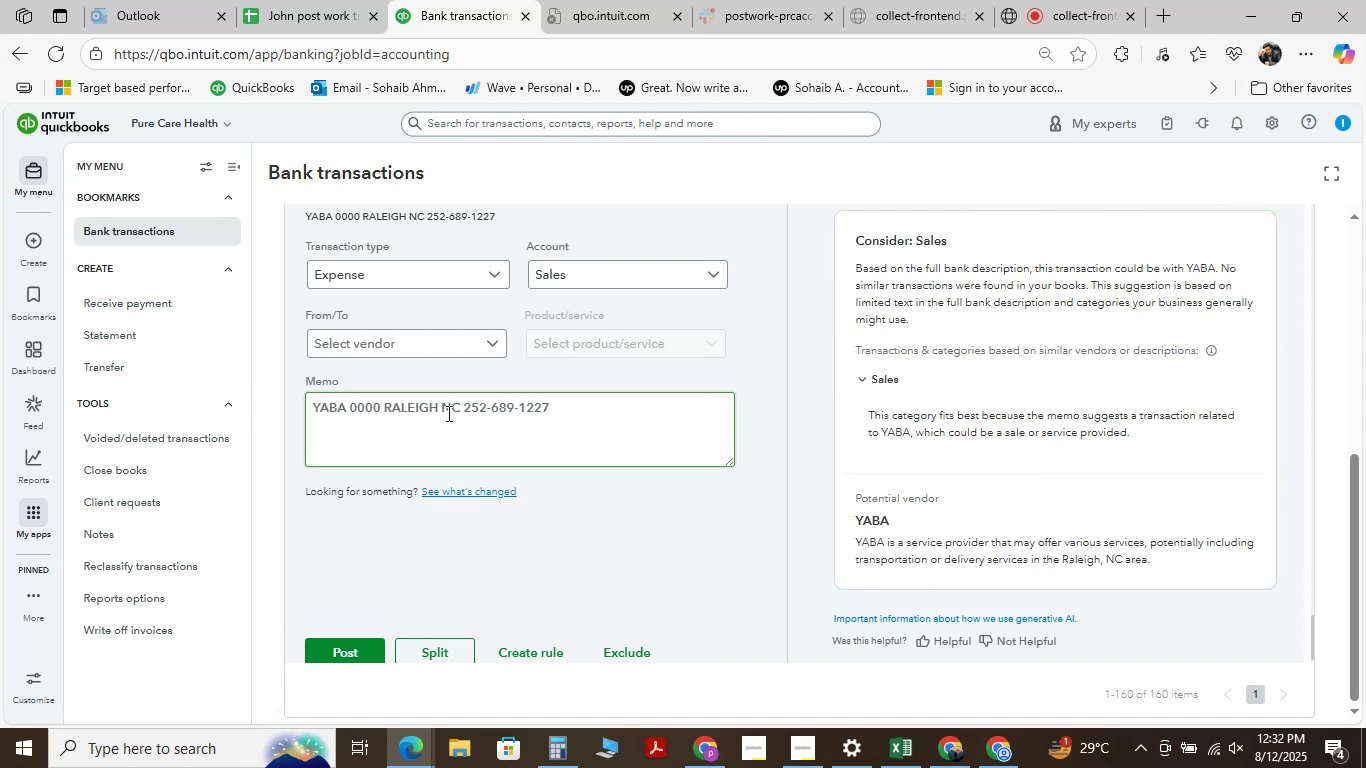 
left_click_drag(start_coordinate=[459, 406], to_coordinate=[306, 377])
 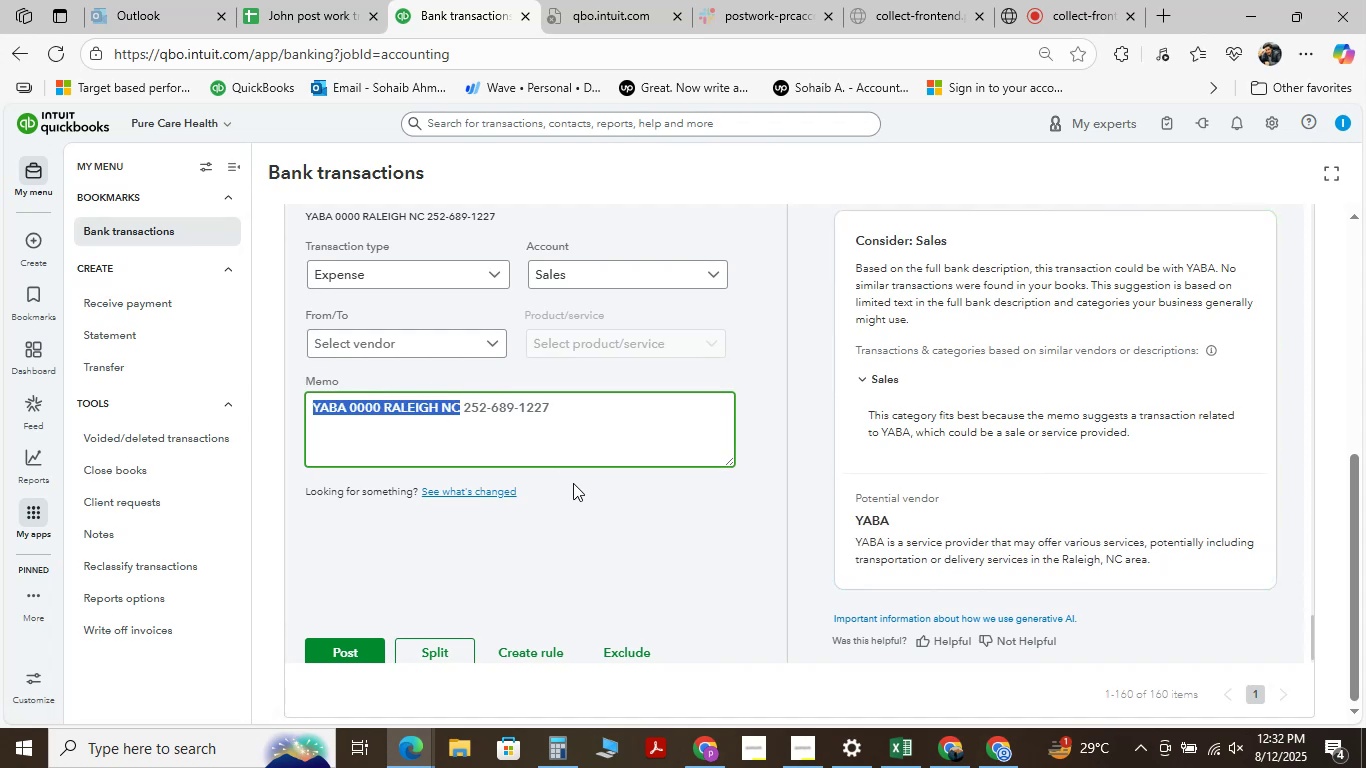 
hold_key(key=ControlLeft, duration=1.06)
 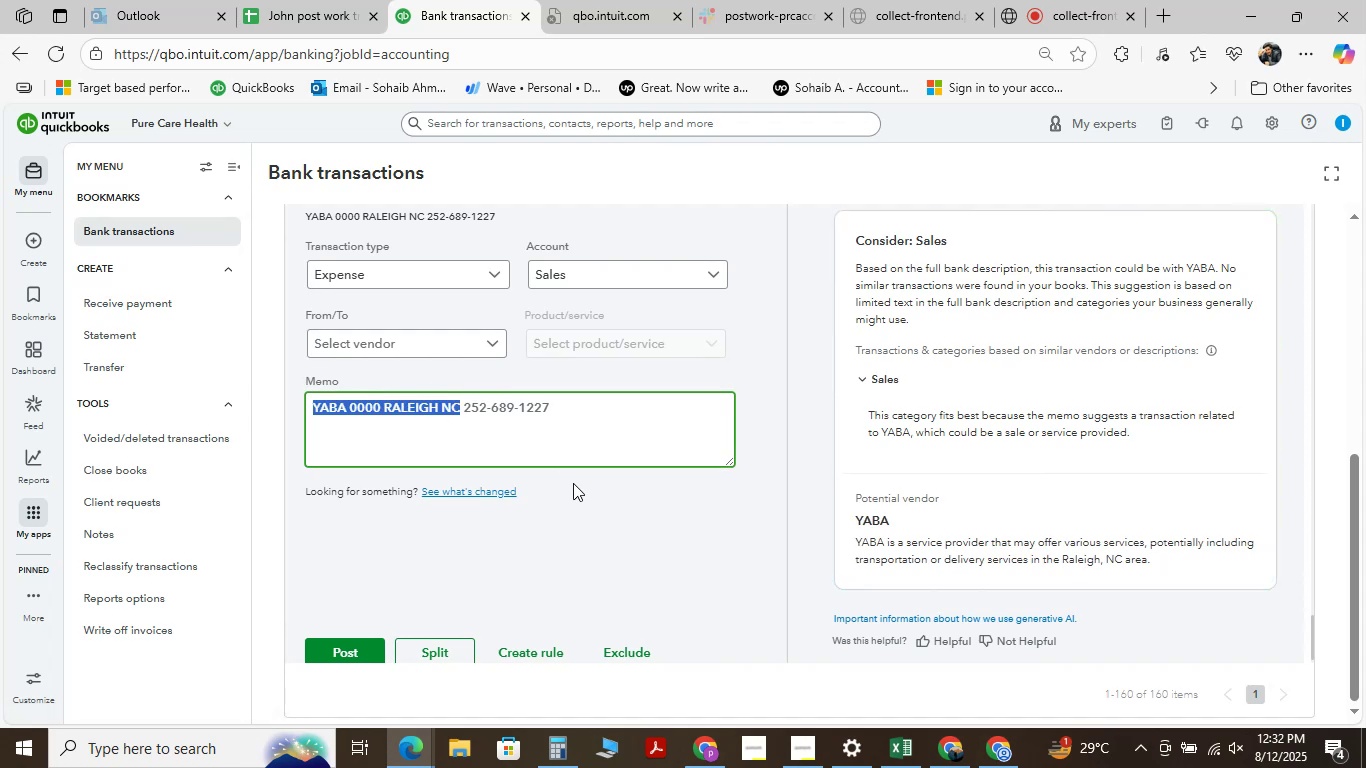 
hold_key(key=C, duration=0.3)
 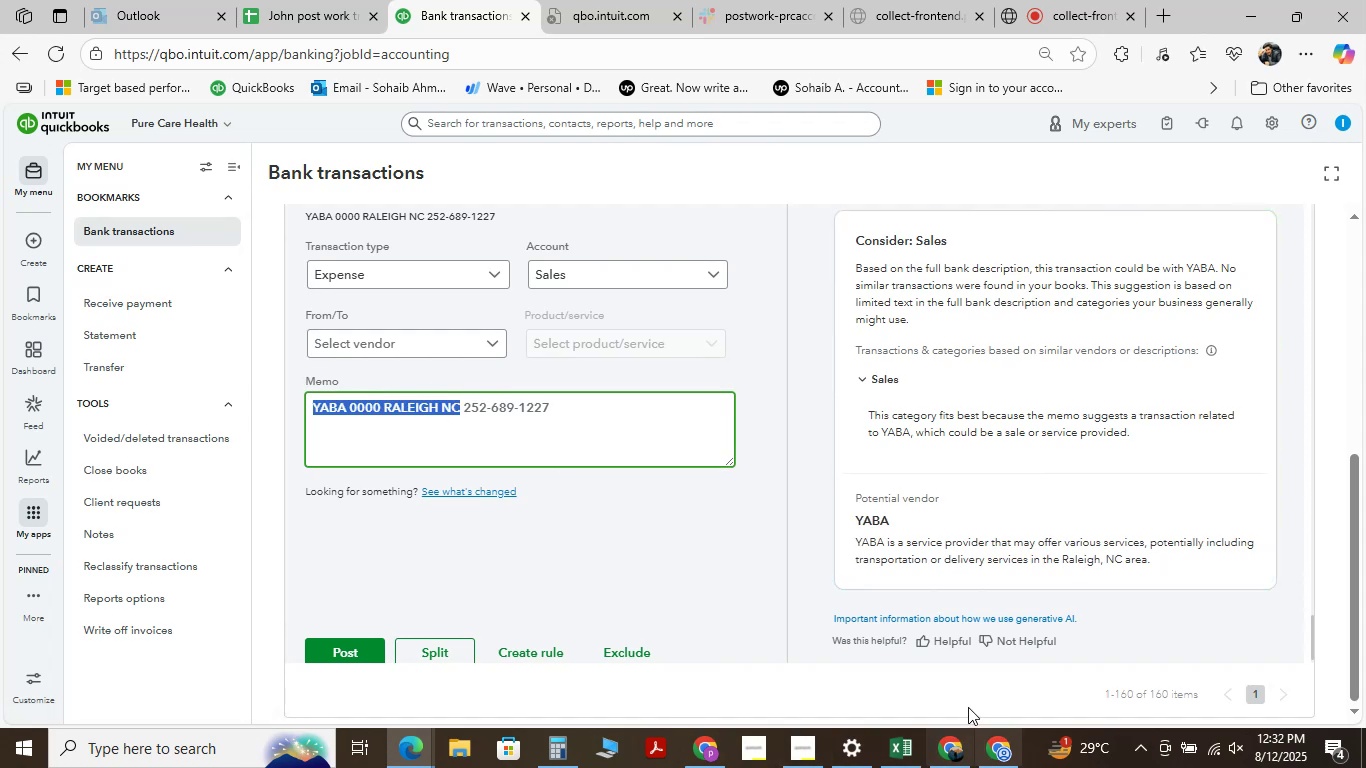 
left_click([908, 748])
 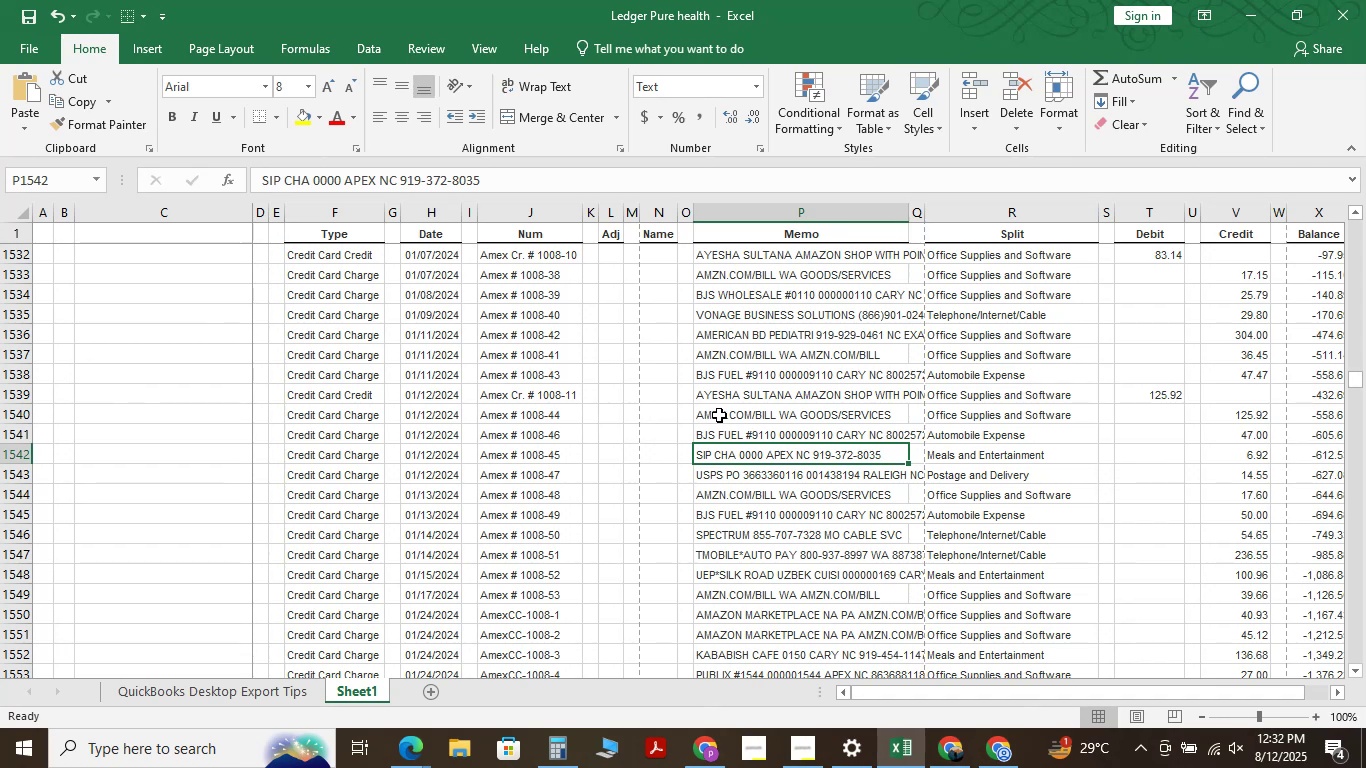 
key(Control+F)
 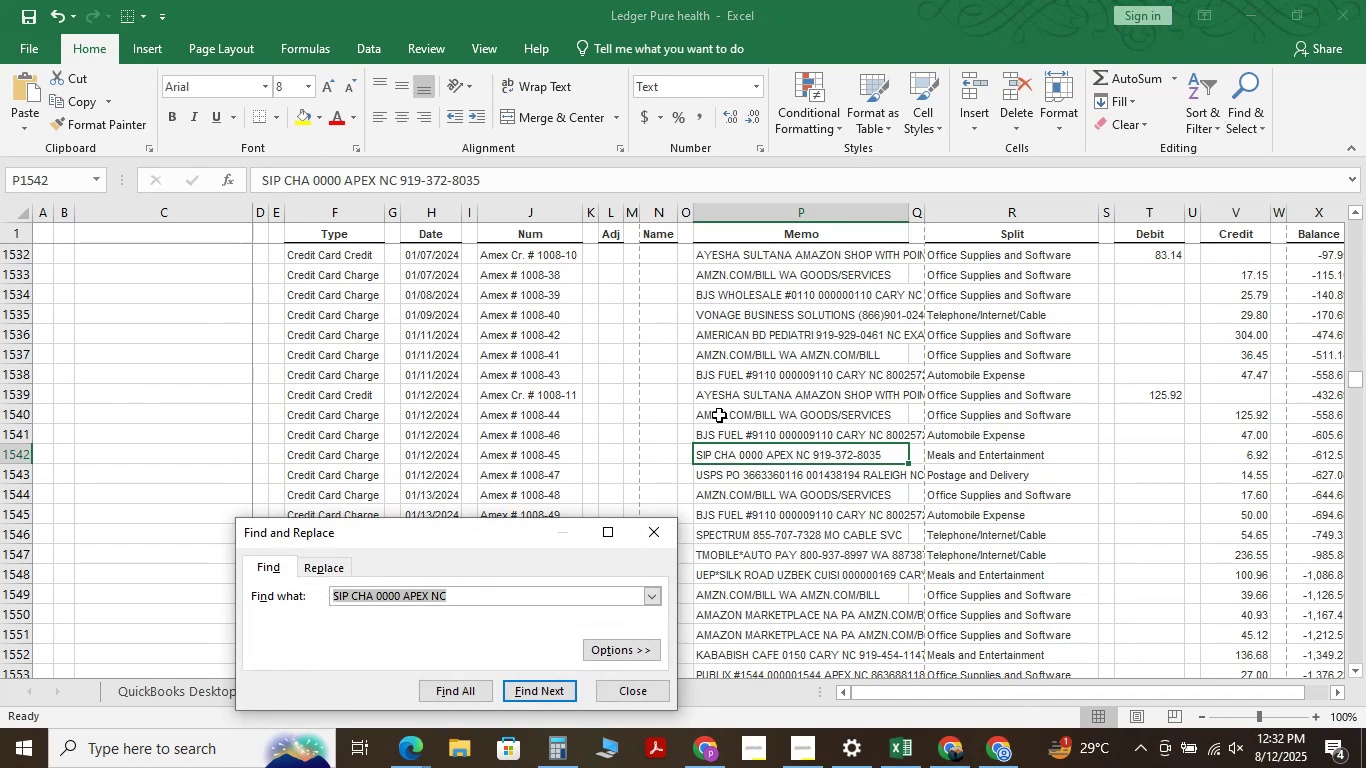 
hold_key(key=Backspace, duration=0.68)
 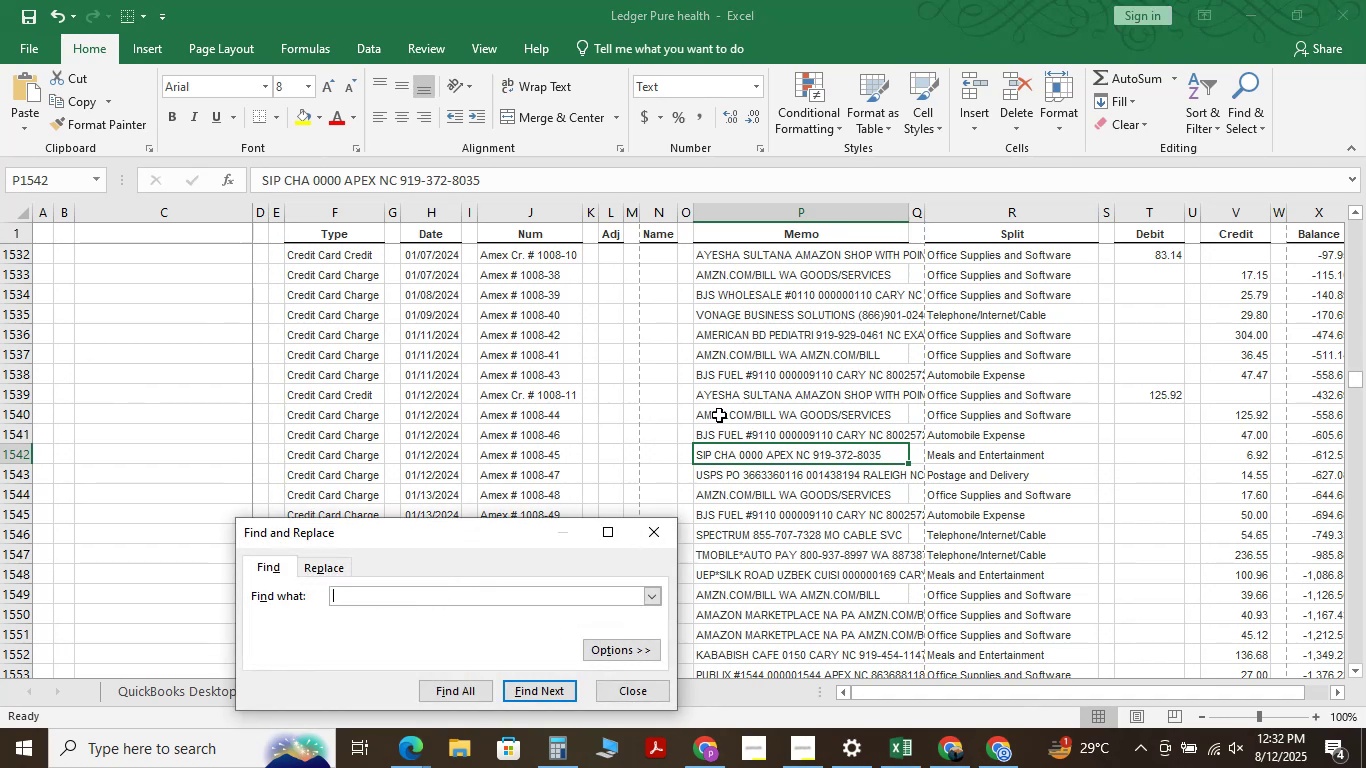 
key(Control+V)
 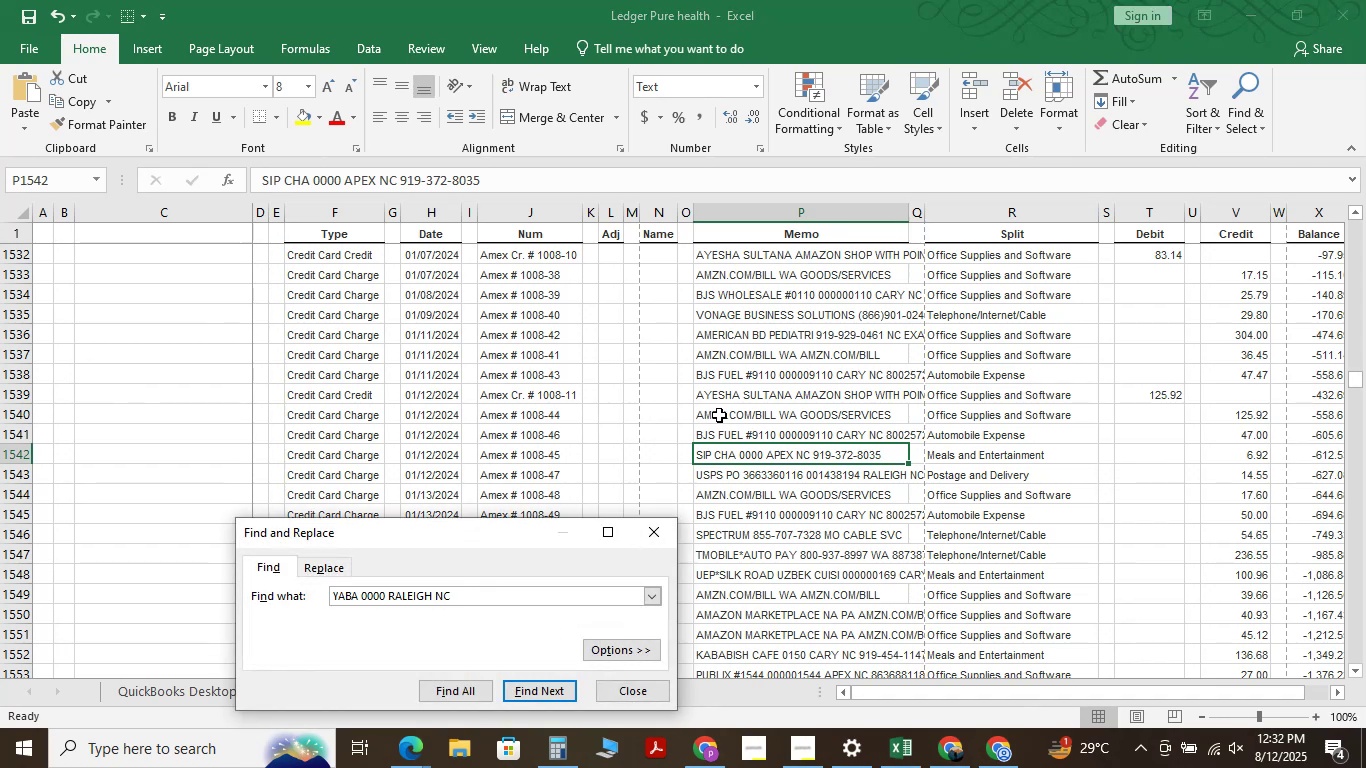 
key(NumpadEnter)
 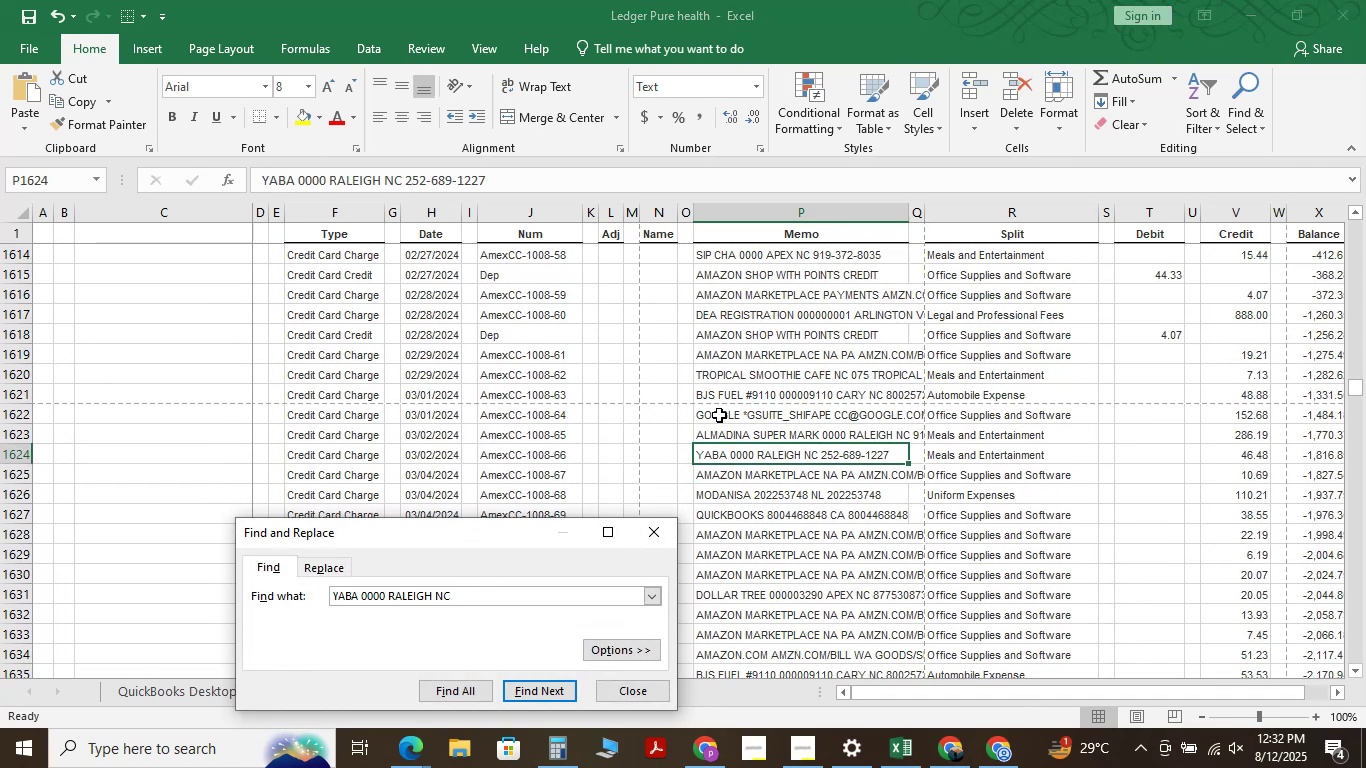 
key(NumpadEnter)
 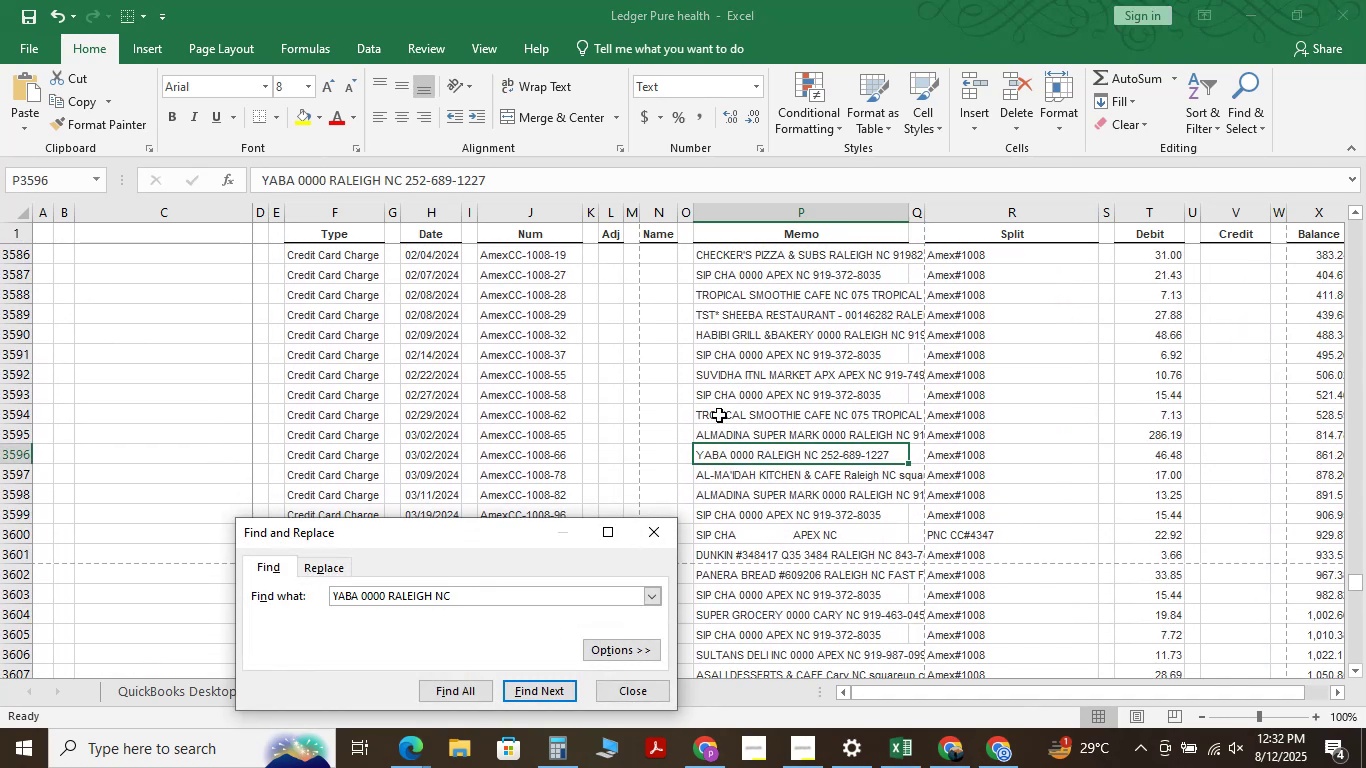 
key(NumpadEnter)
 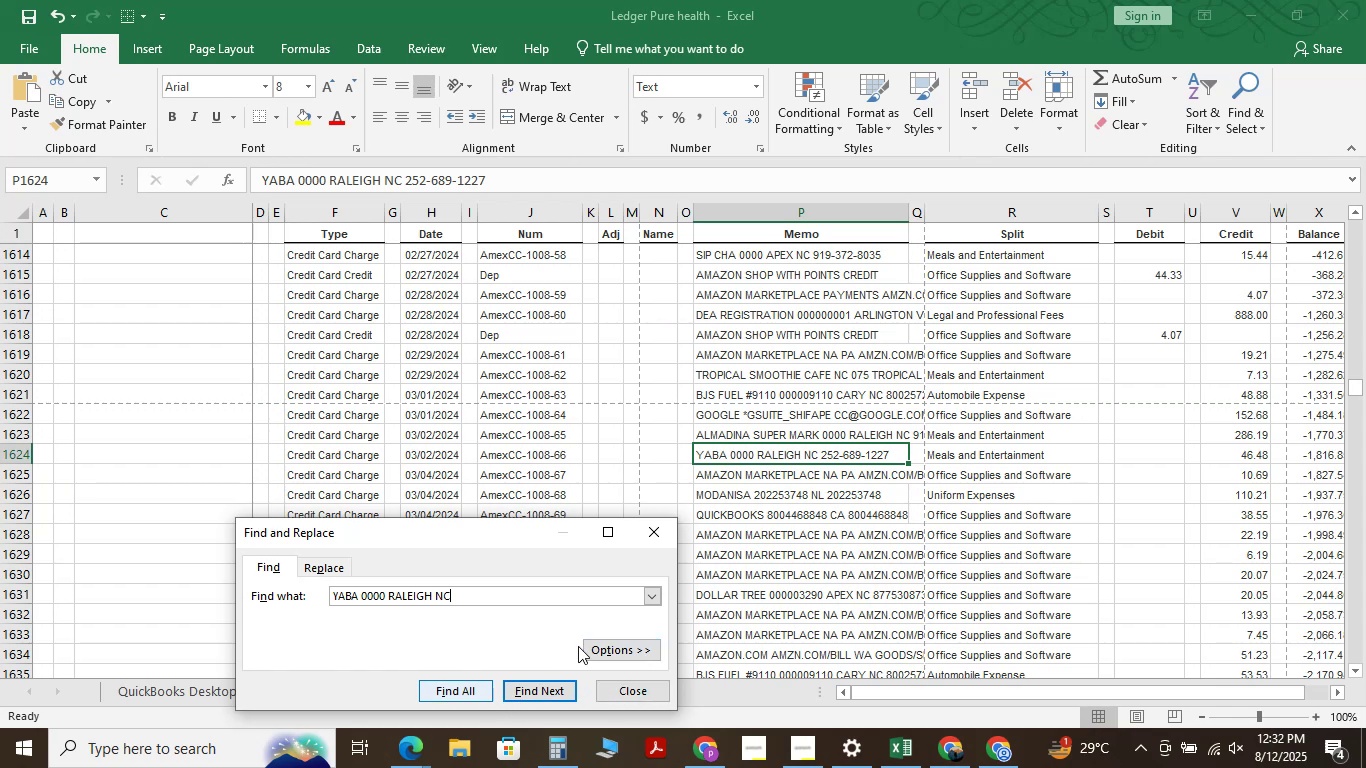 
wait(21.3)
 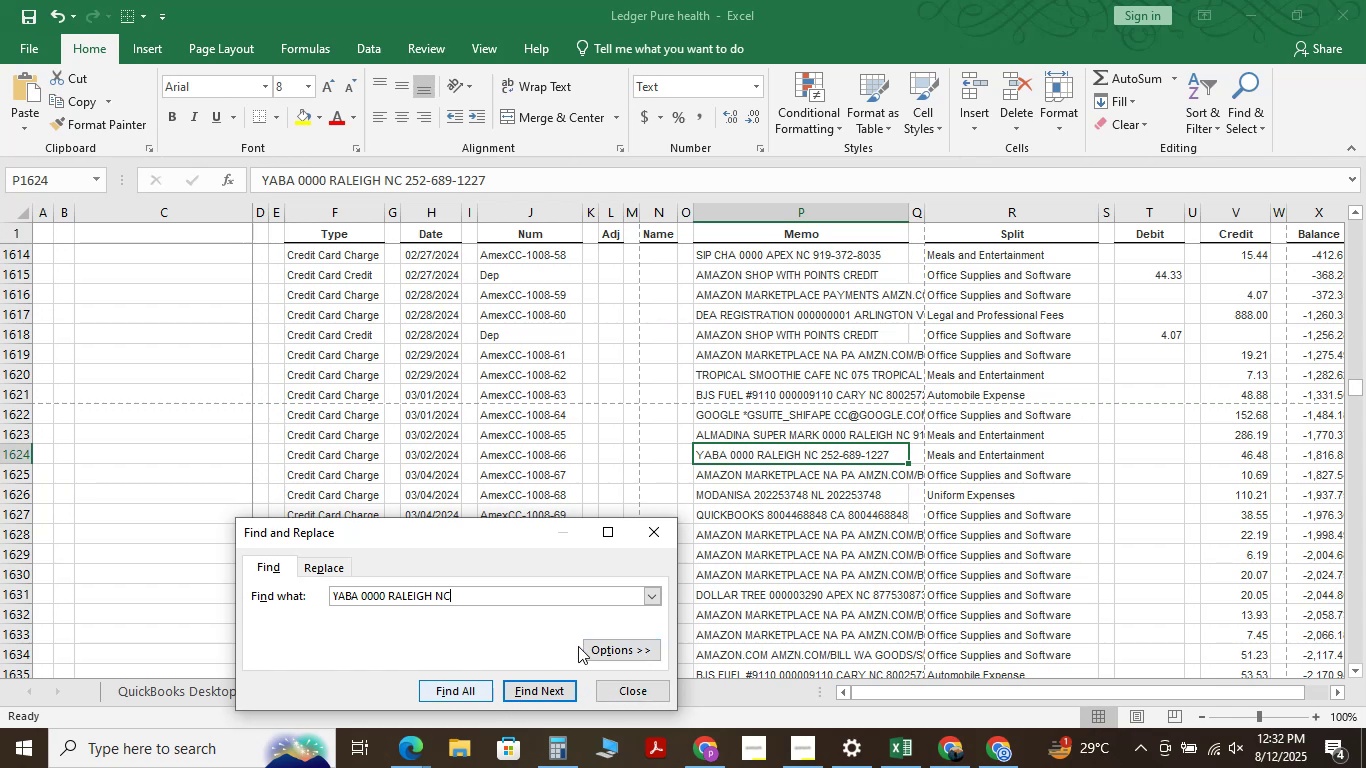 
left_click([945, 752])
 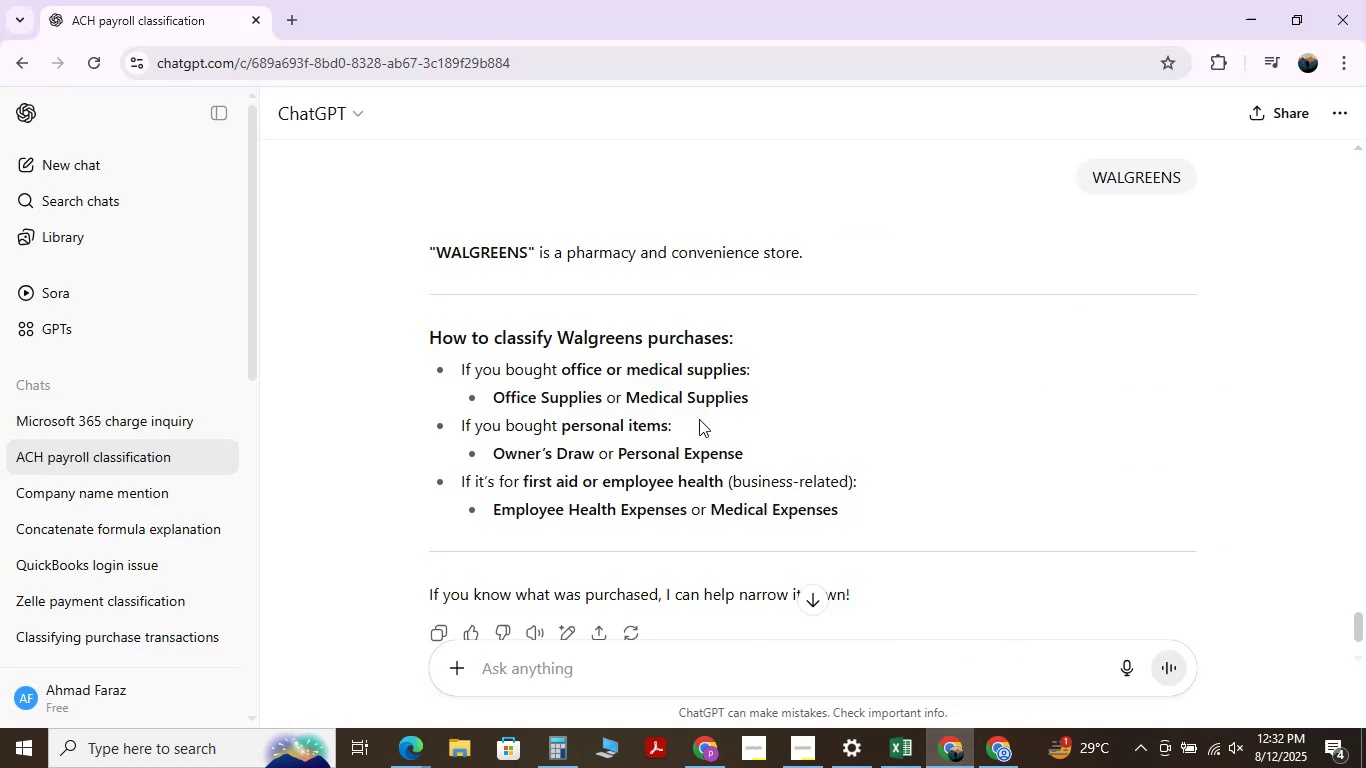 
key(Control+V)
 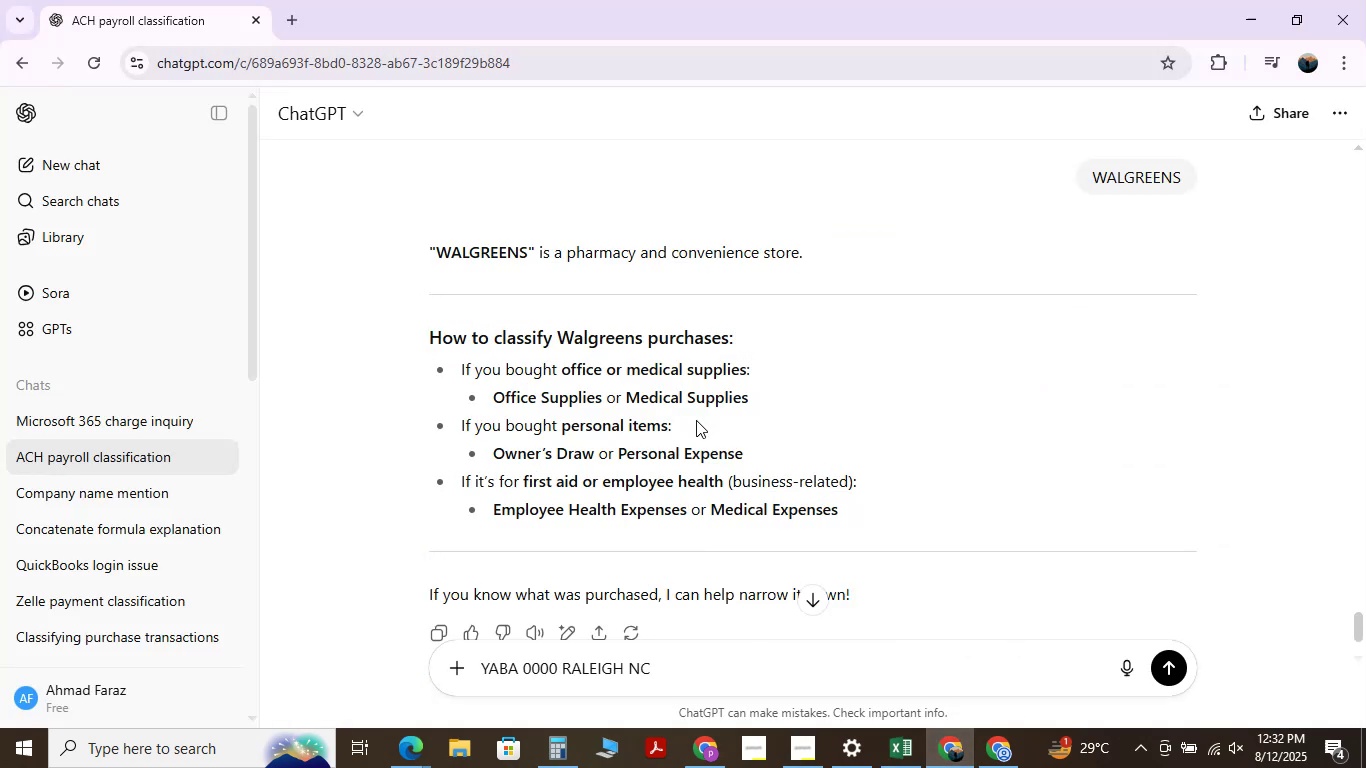 
key(NumpadEnter)
 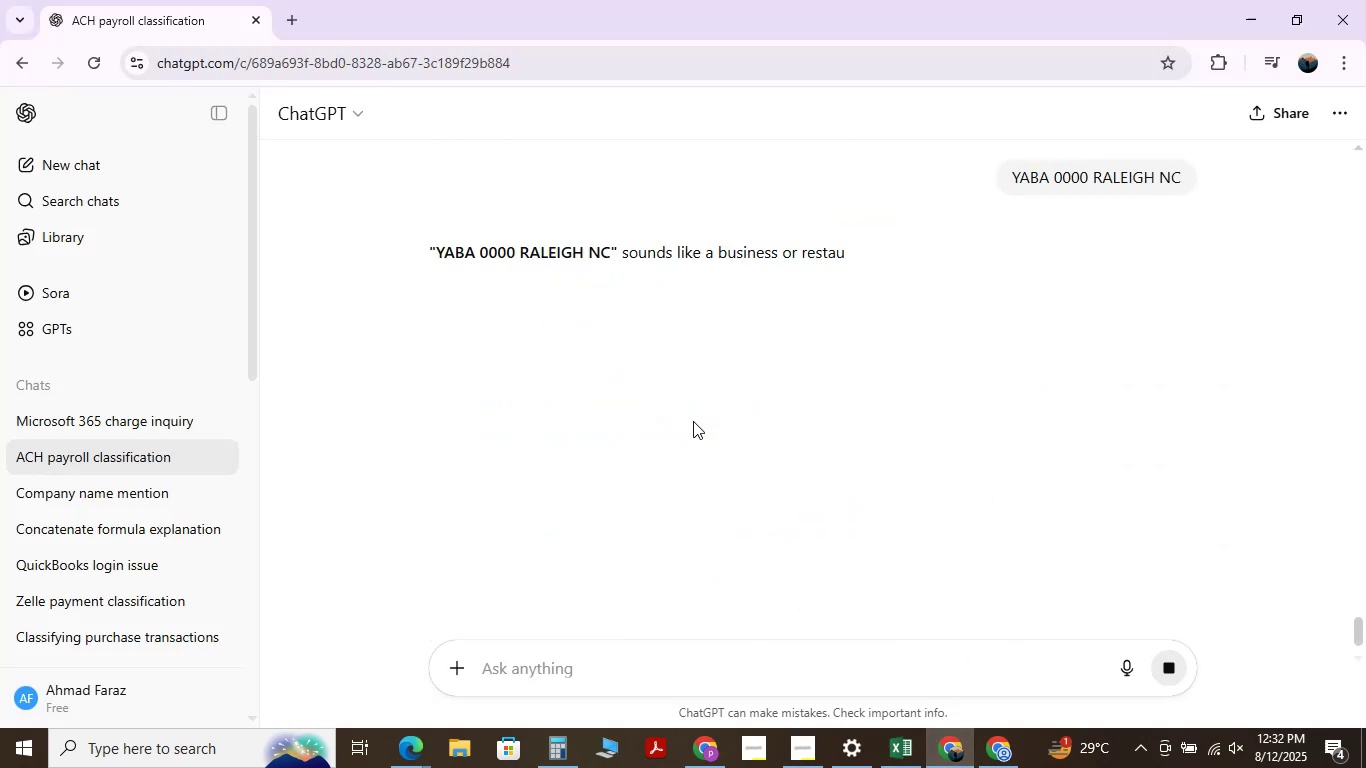 
mouse_move([657, 392])
 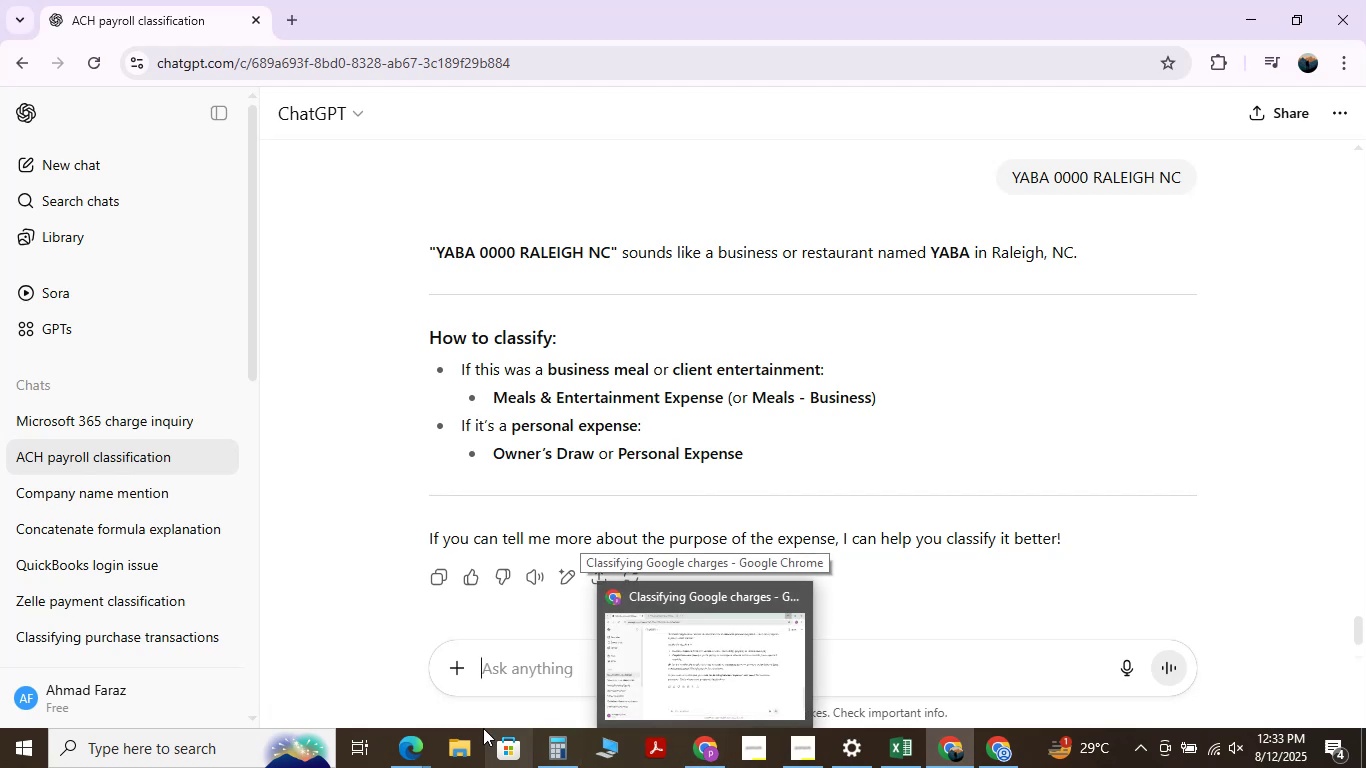 
wait(6.84)
 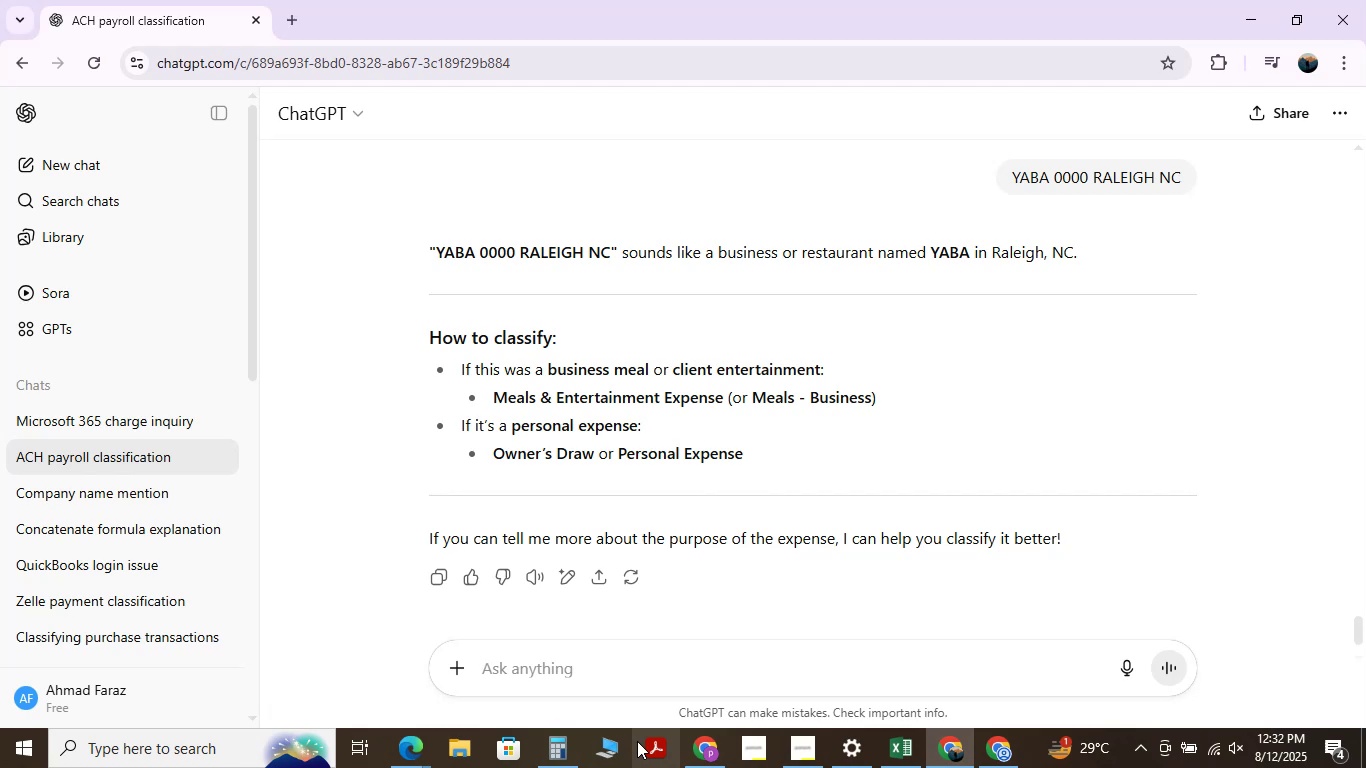 
left_click([406, 749])
 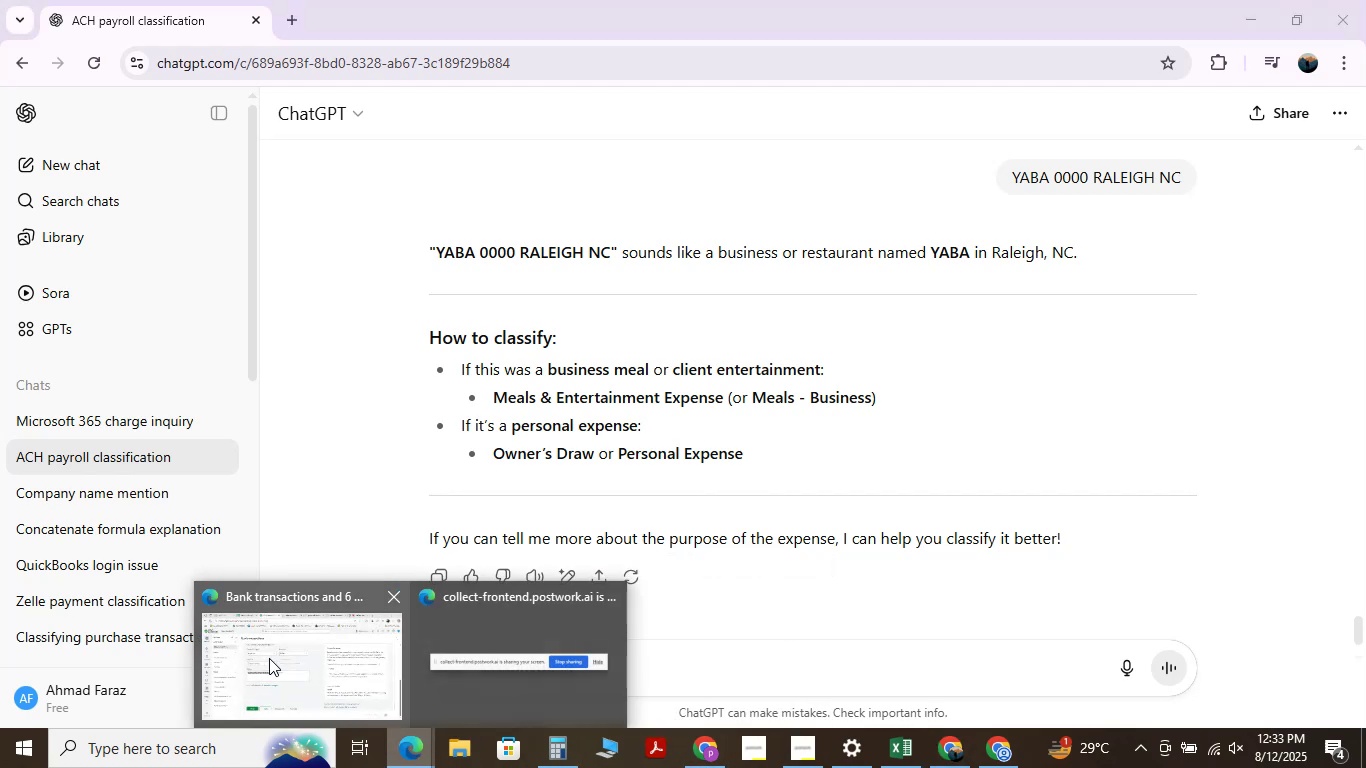 
left_click([267, 658])
 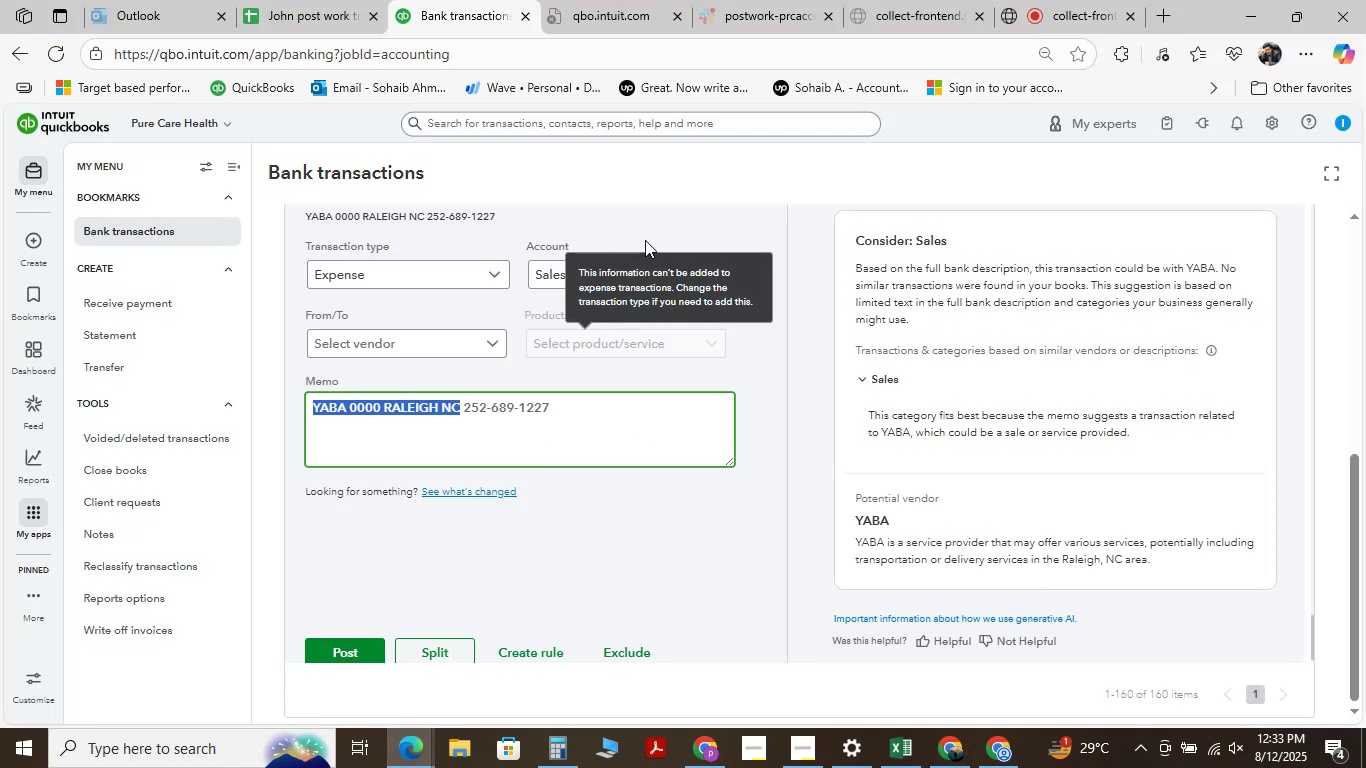 
left_click([703, 271])
 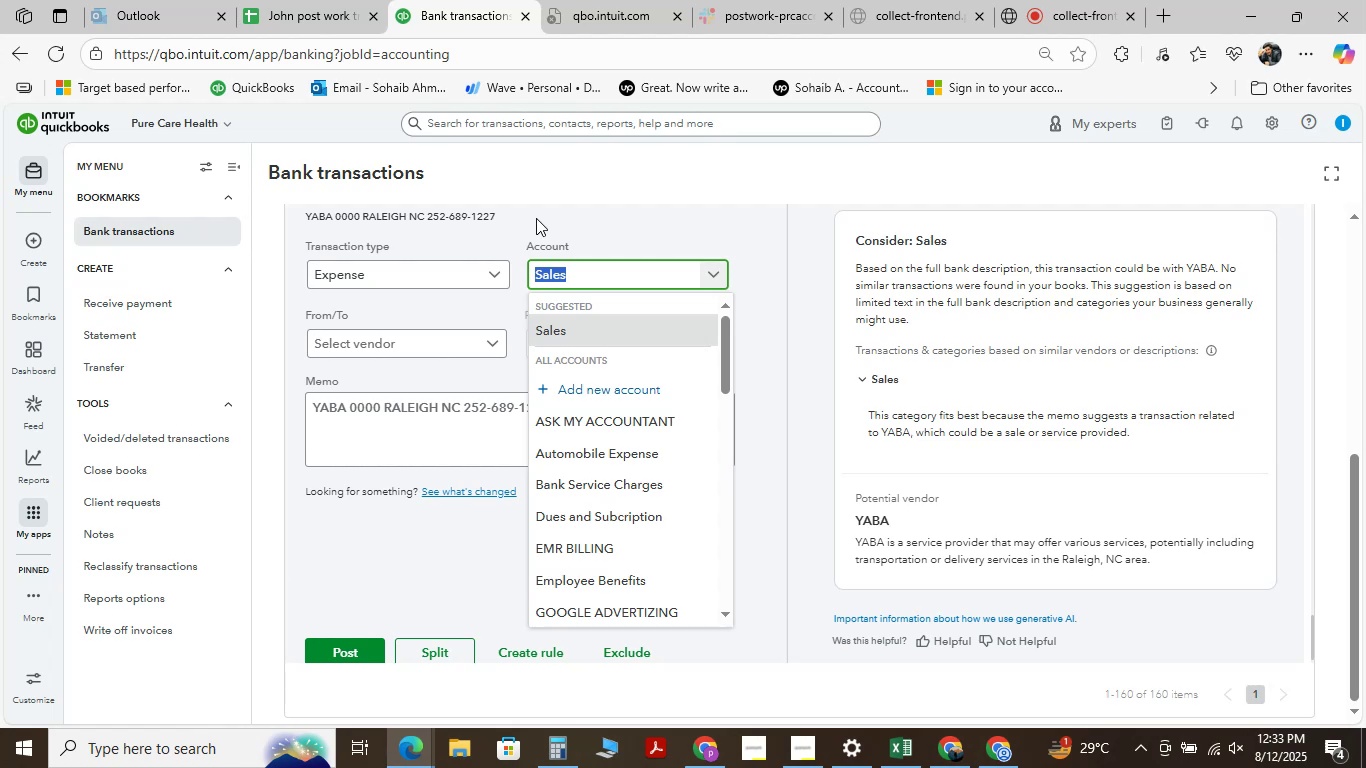 
type( )
key(Backspace)
type(MEA)
 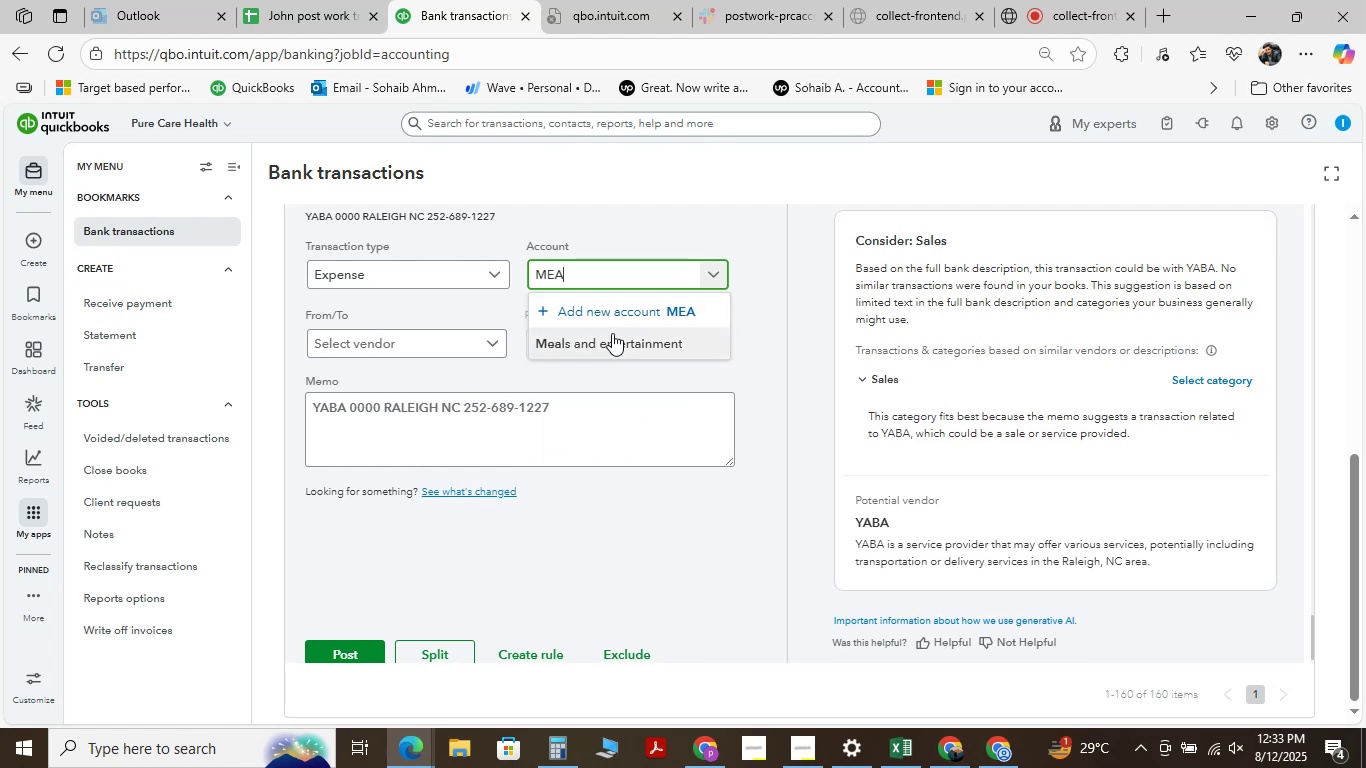 
left_click([612, 346])
 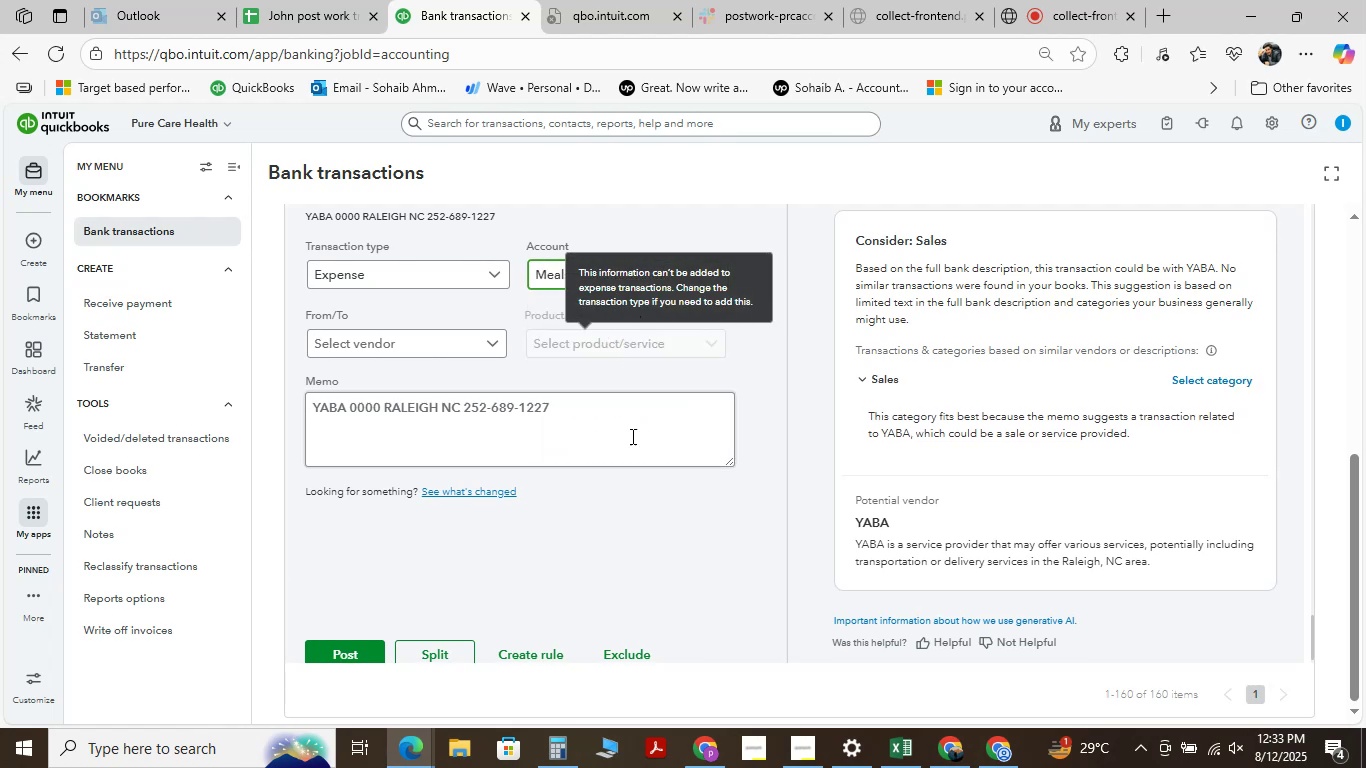 
scroll: coordinate [554, 450], scroll_direction: down, amount: 2.0
 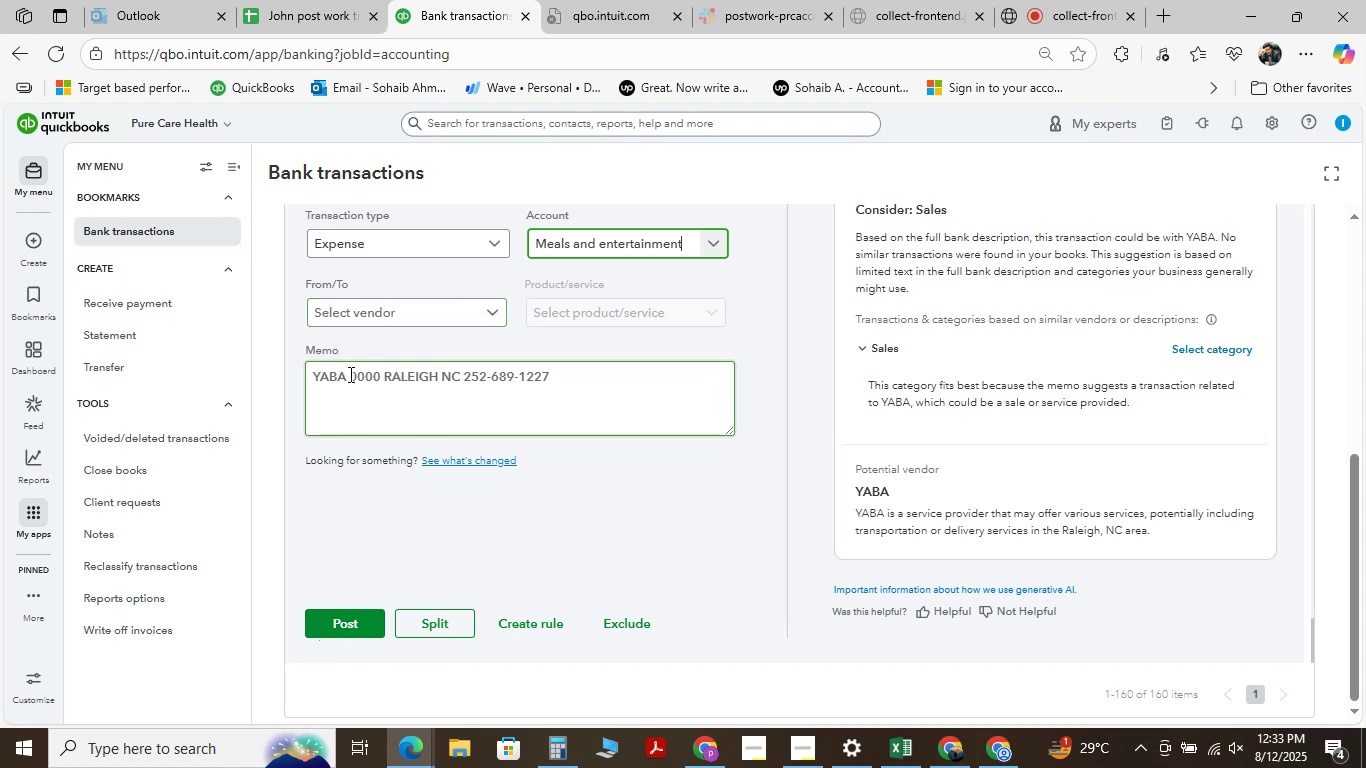 
wait(5.8)
 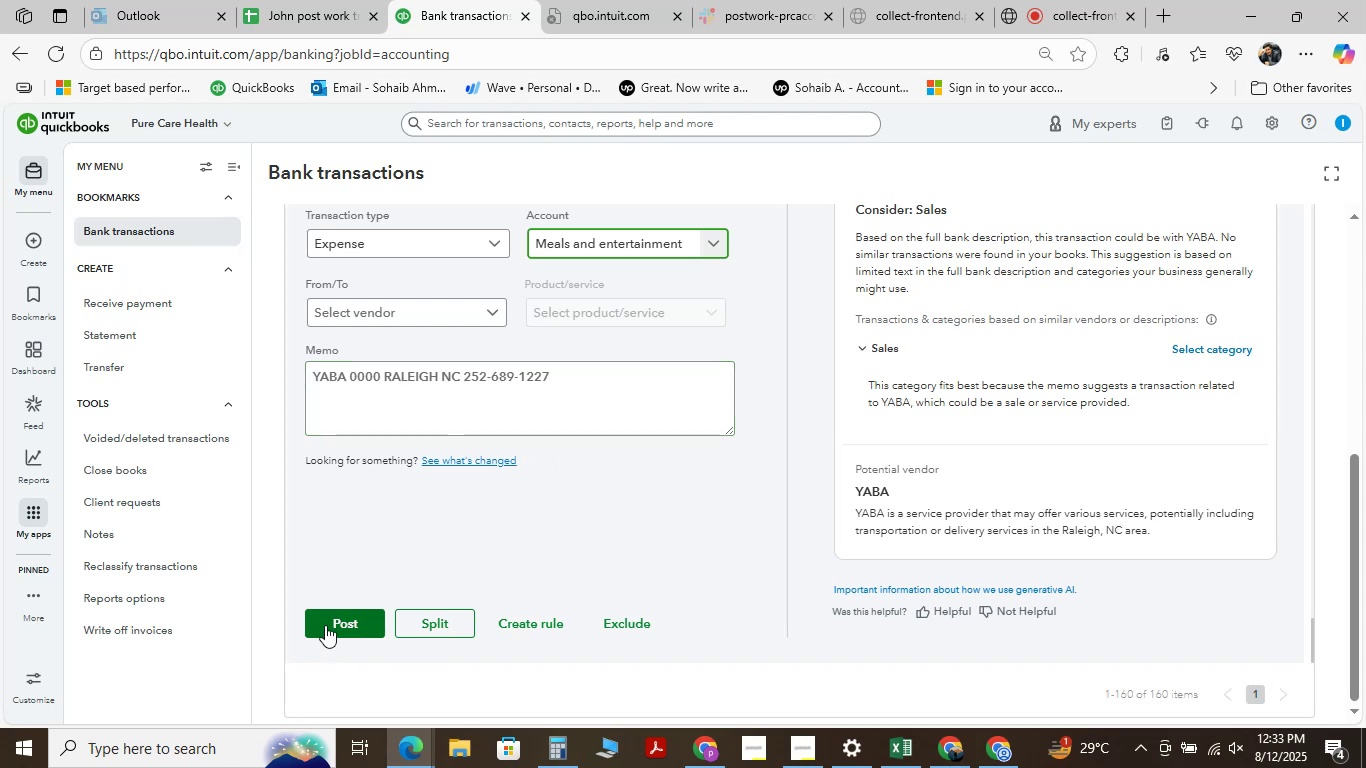 
left_click_drag(start_coordinate=[347, 377], to_coordinate=[291, 371])
 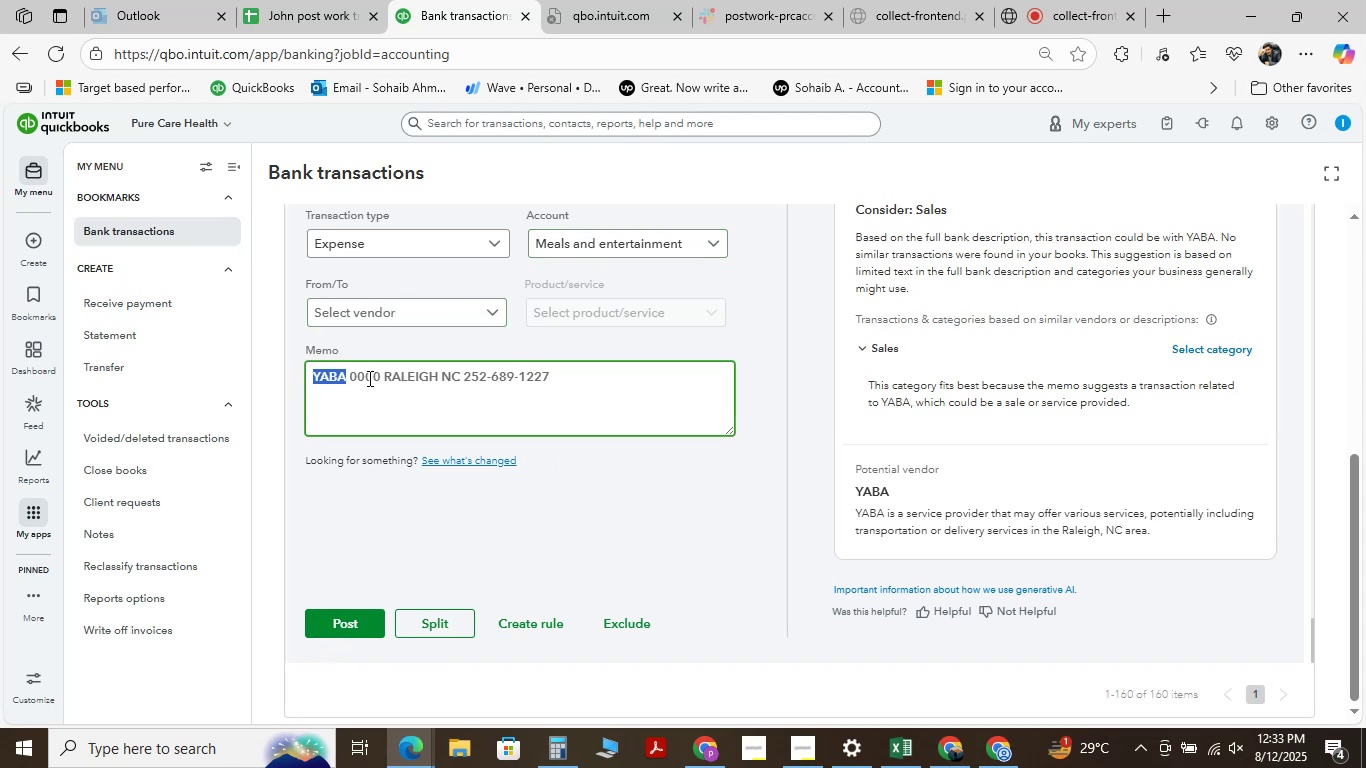 
key(Control+C)
 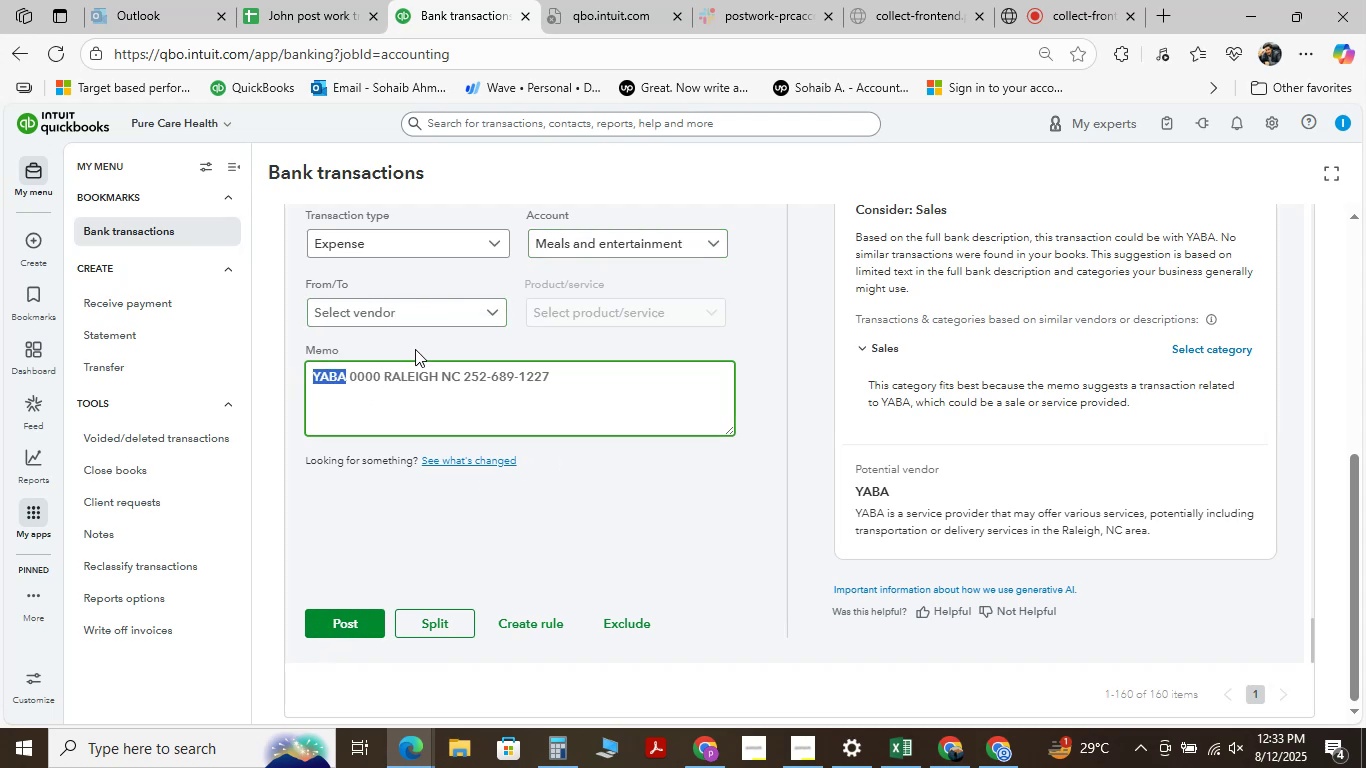 
scroll: coordinate [430, 335], scroll_direction: up, amount: 2.0
 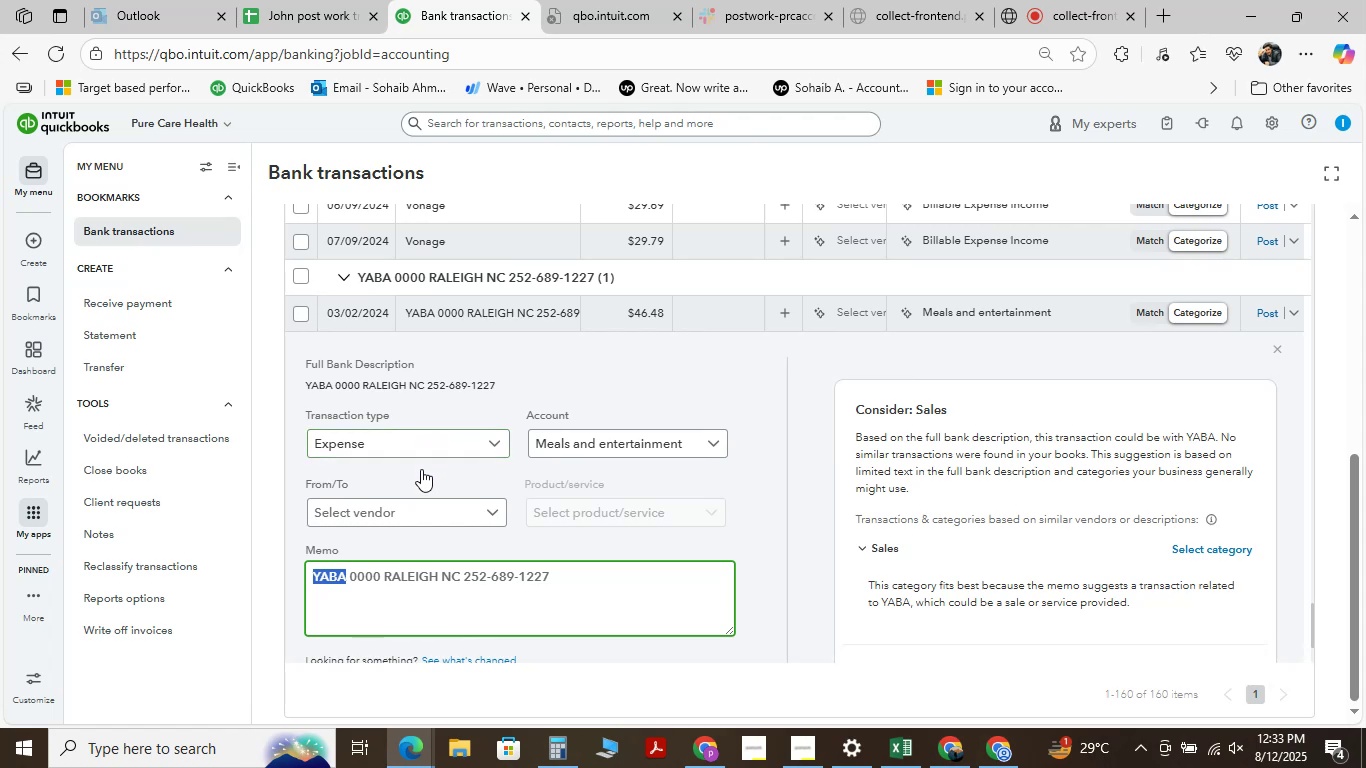 
left_click([423, 511])
 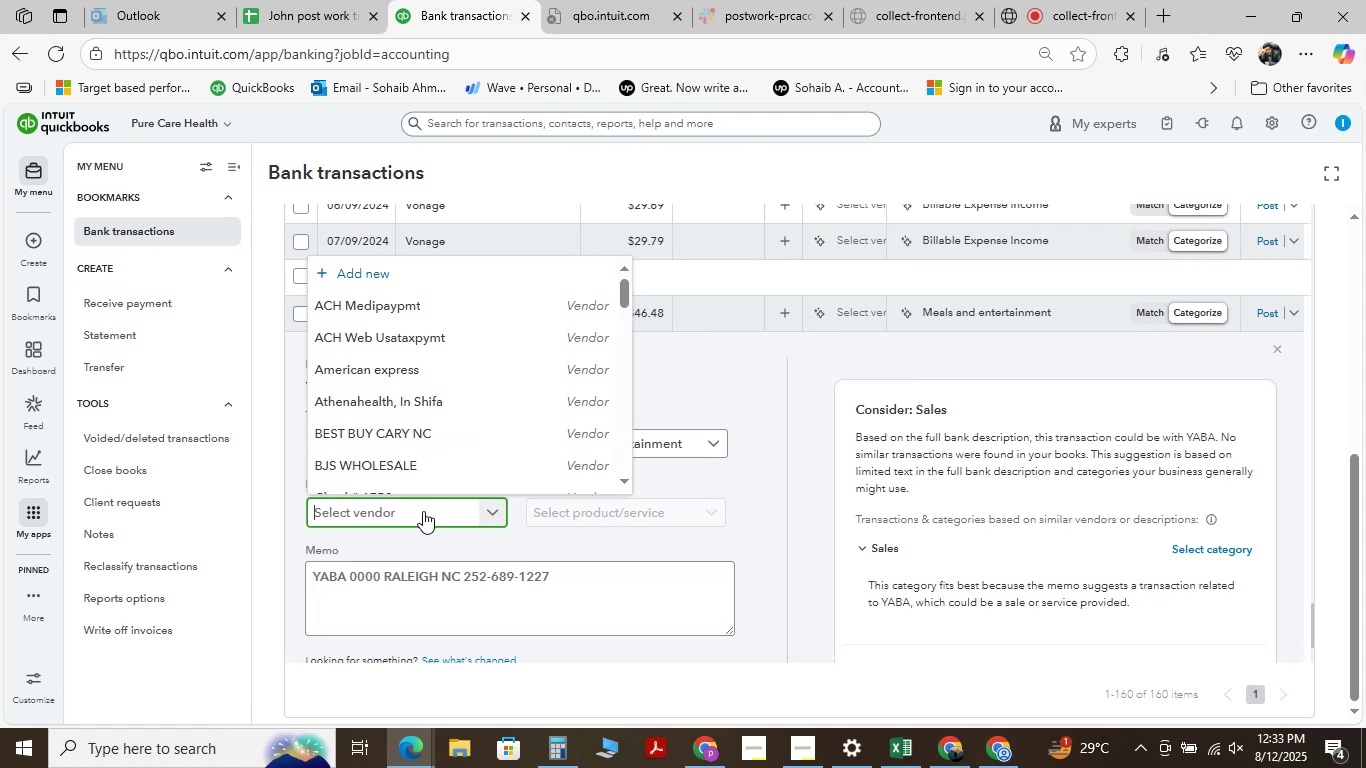 
key(Control+V)
 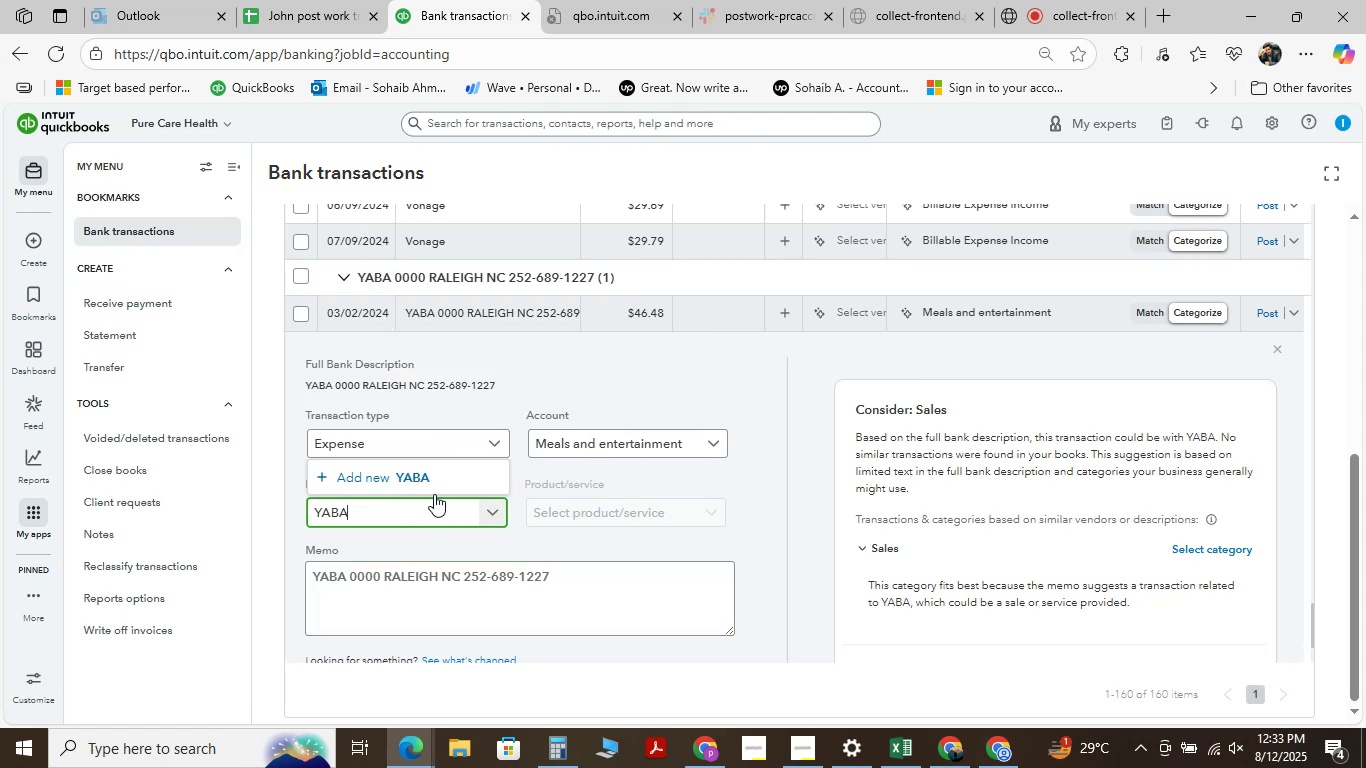 
left_click([435, 478])
 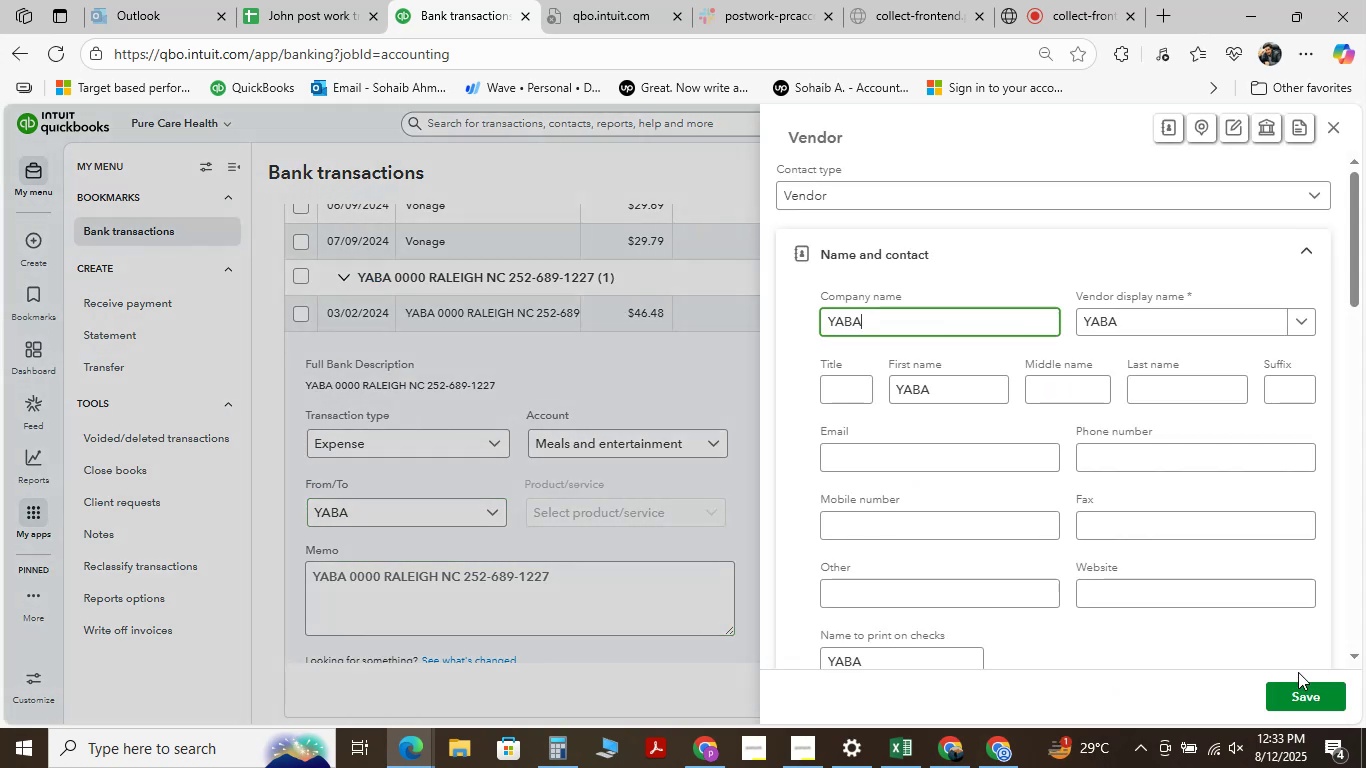 
left_click([1302, 683])
 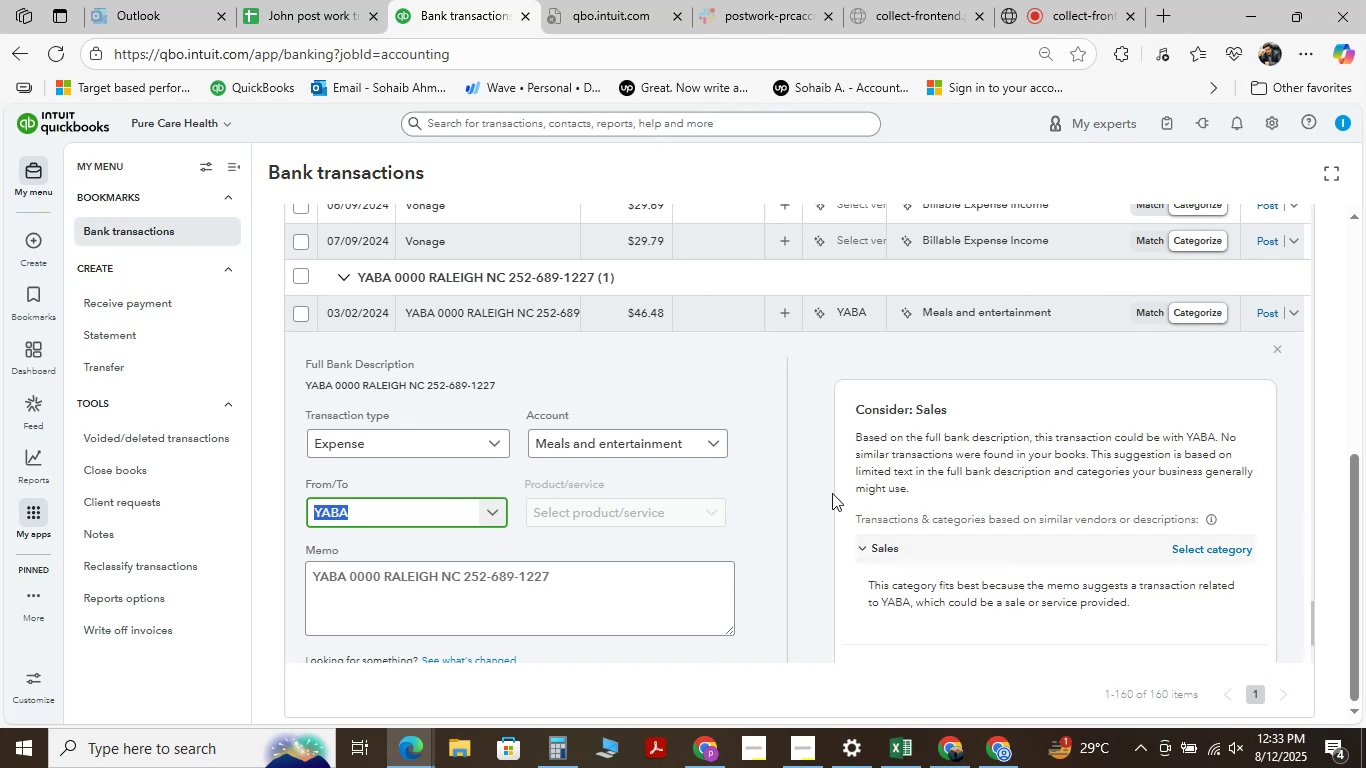 
scroll: coordinate [444, 387], scroll_direction: down, amount: 3.0
 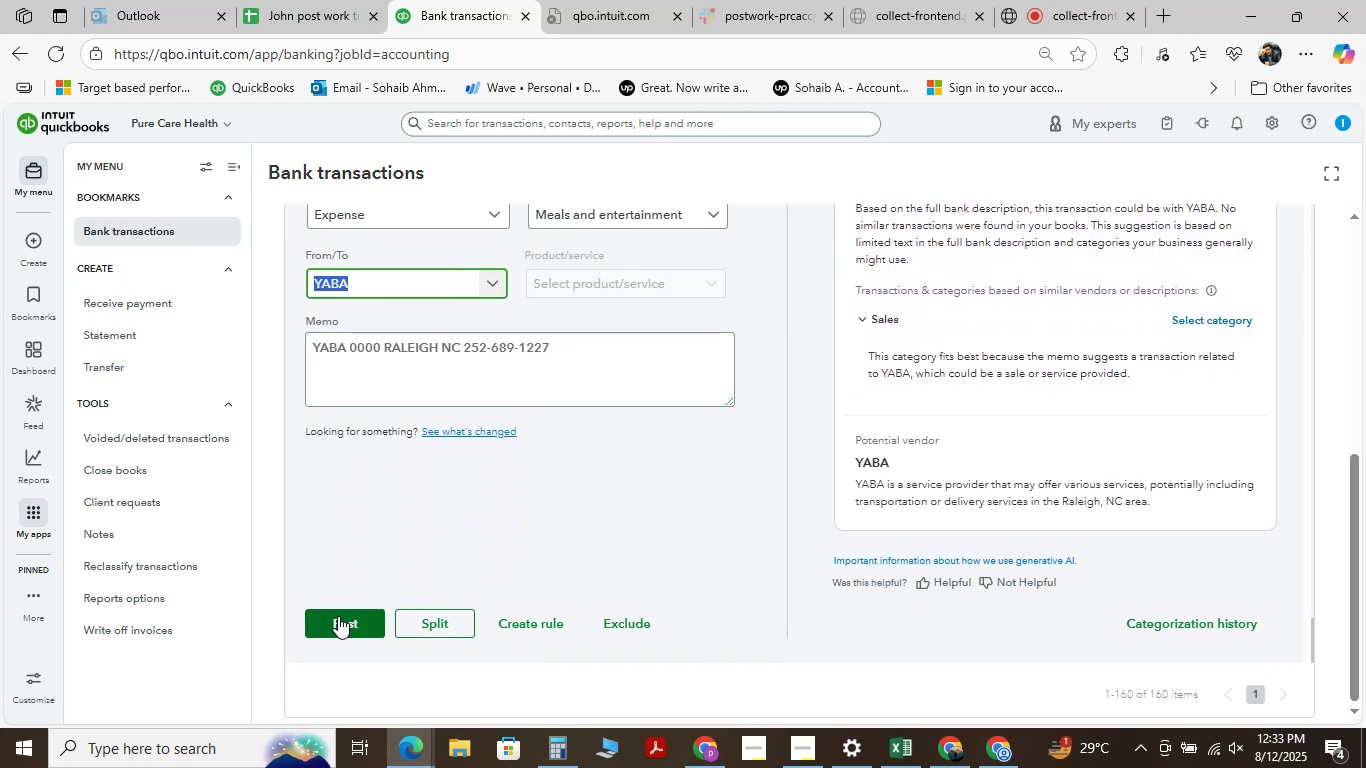 
left_click([338, 616])
 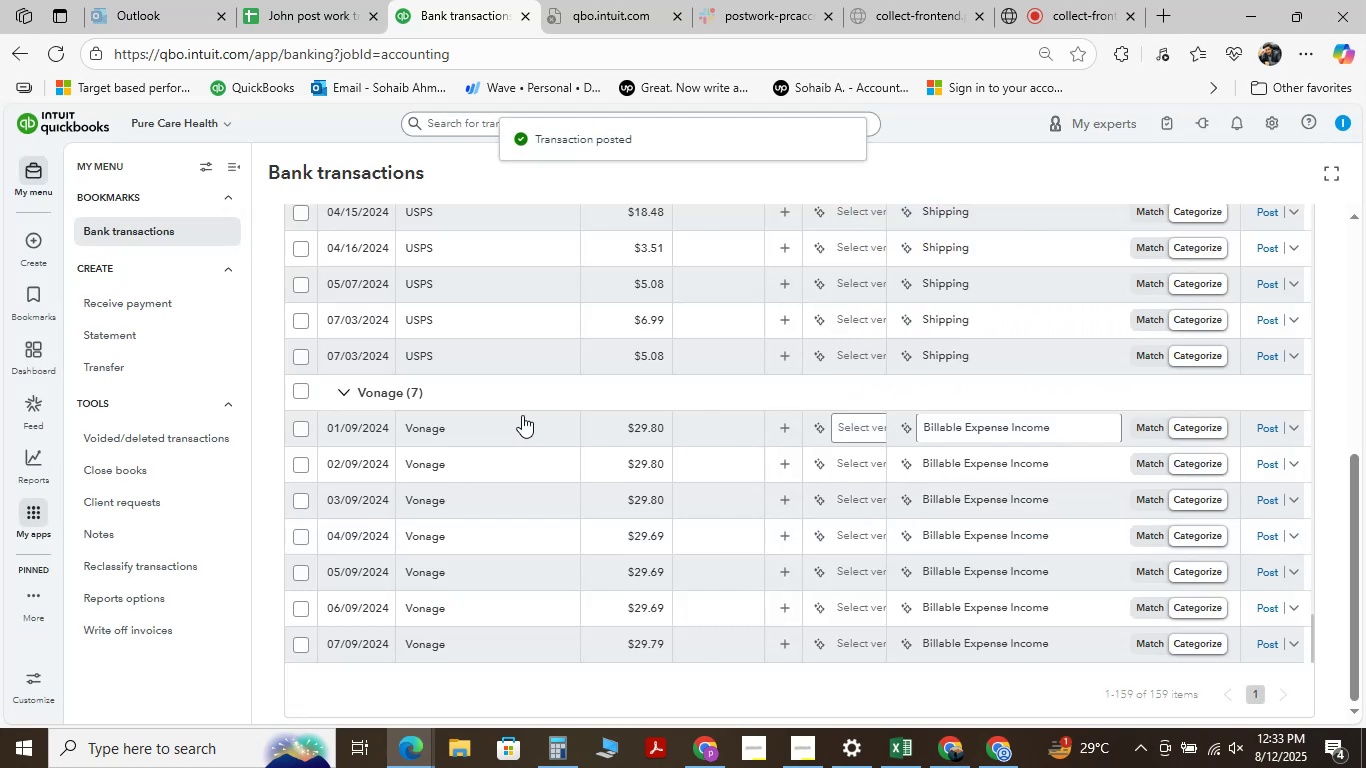 
wait(7.12)
 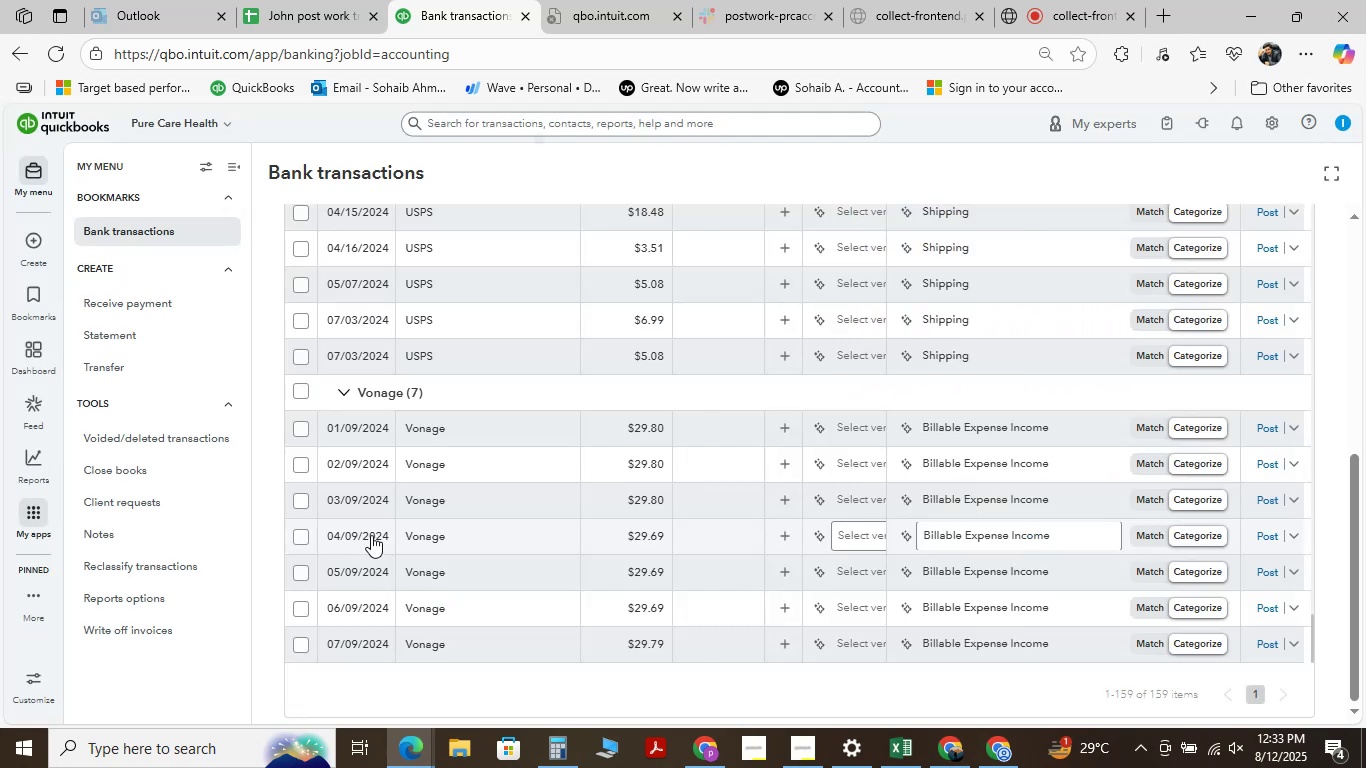 
left_click([486, 428])
 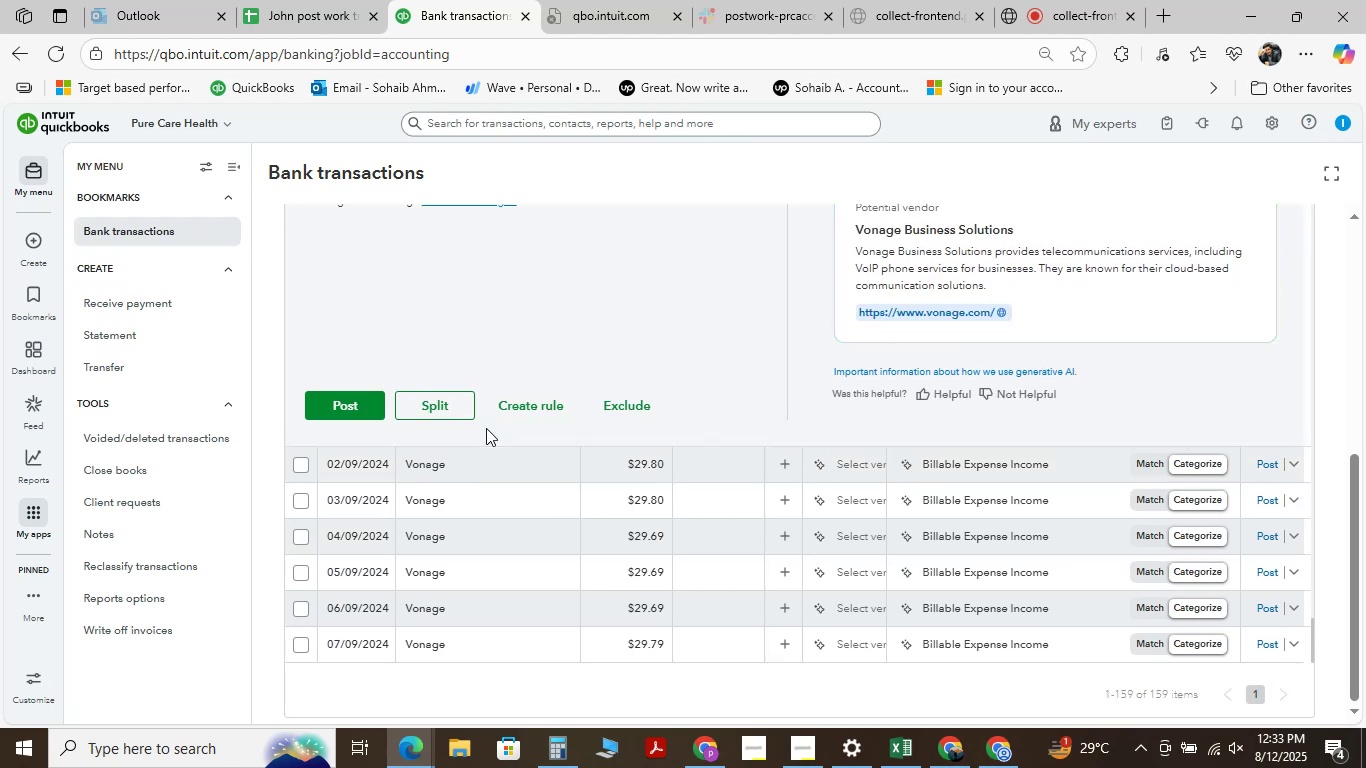 
wait(9.57)
 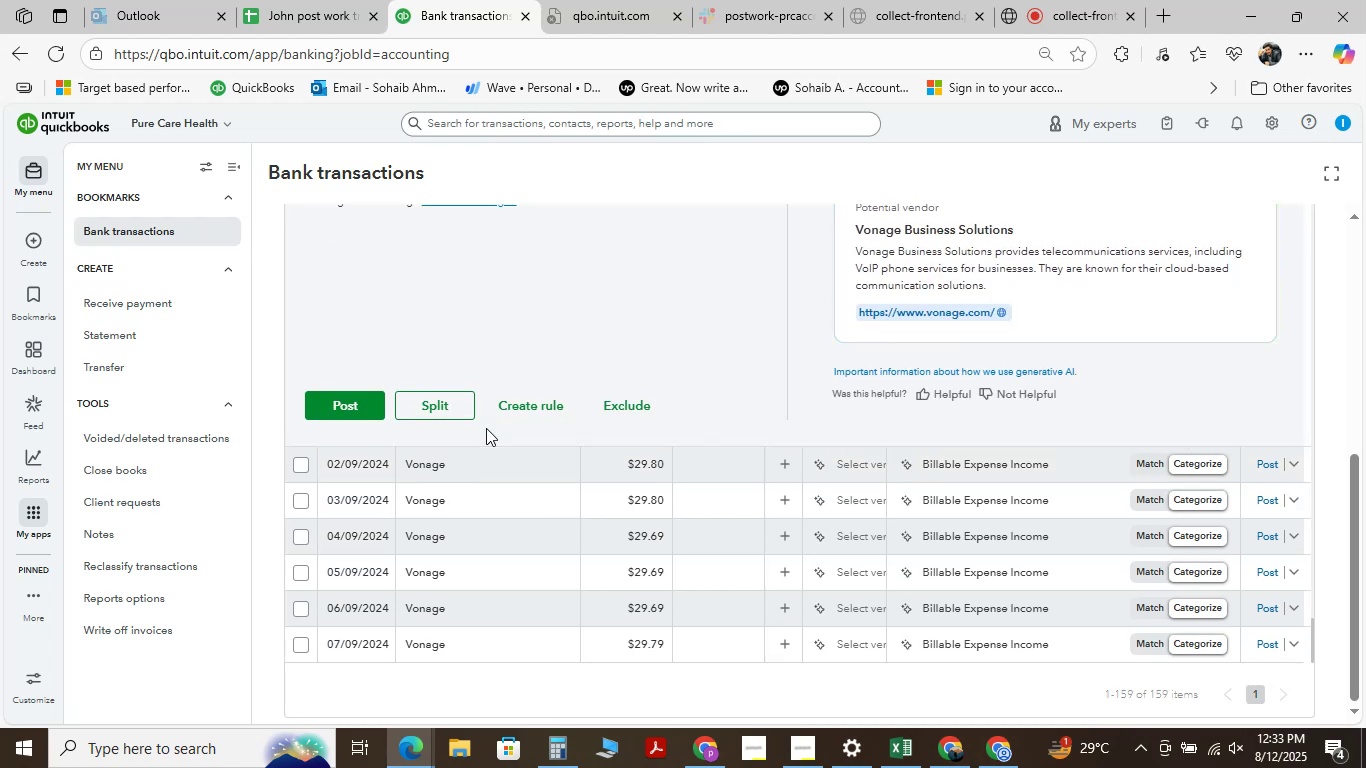 
left_click([1060, 5])
 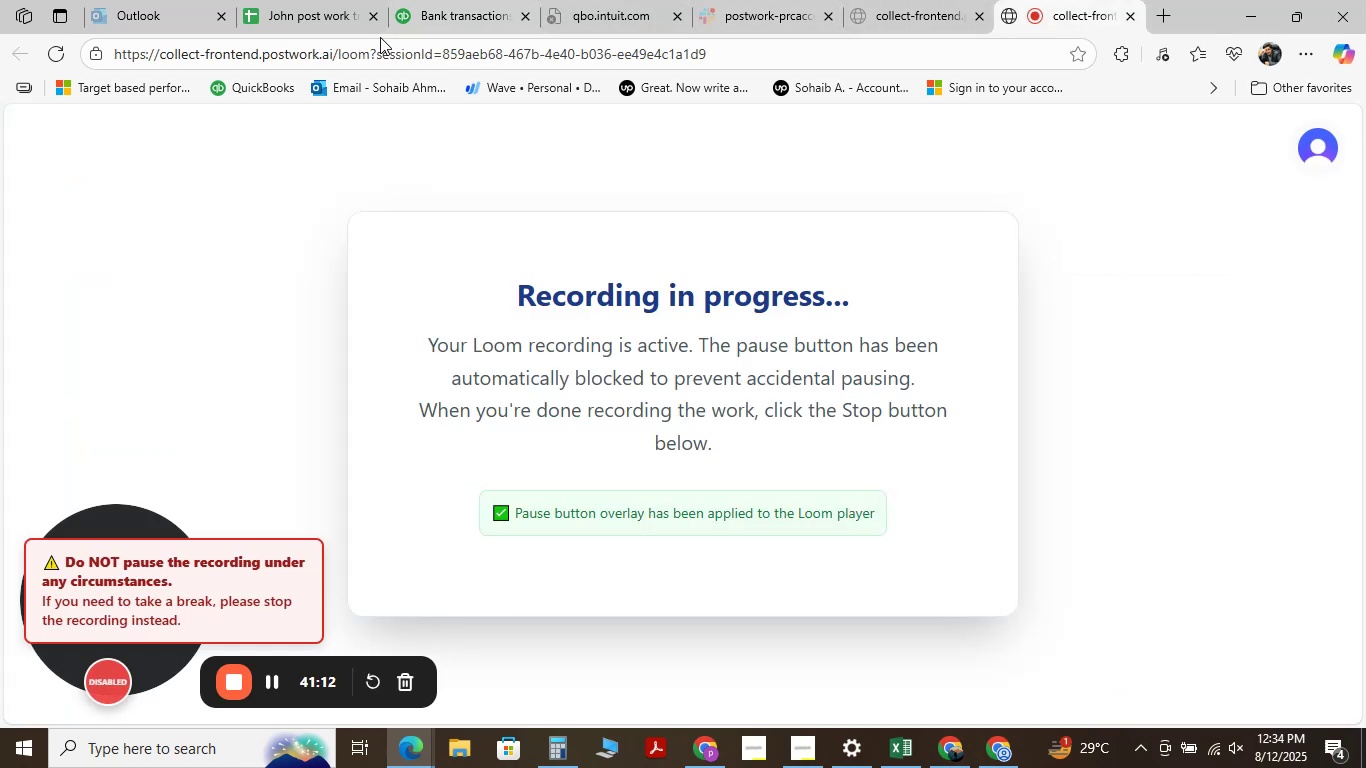 
mouse_move([316, 14])
 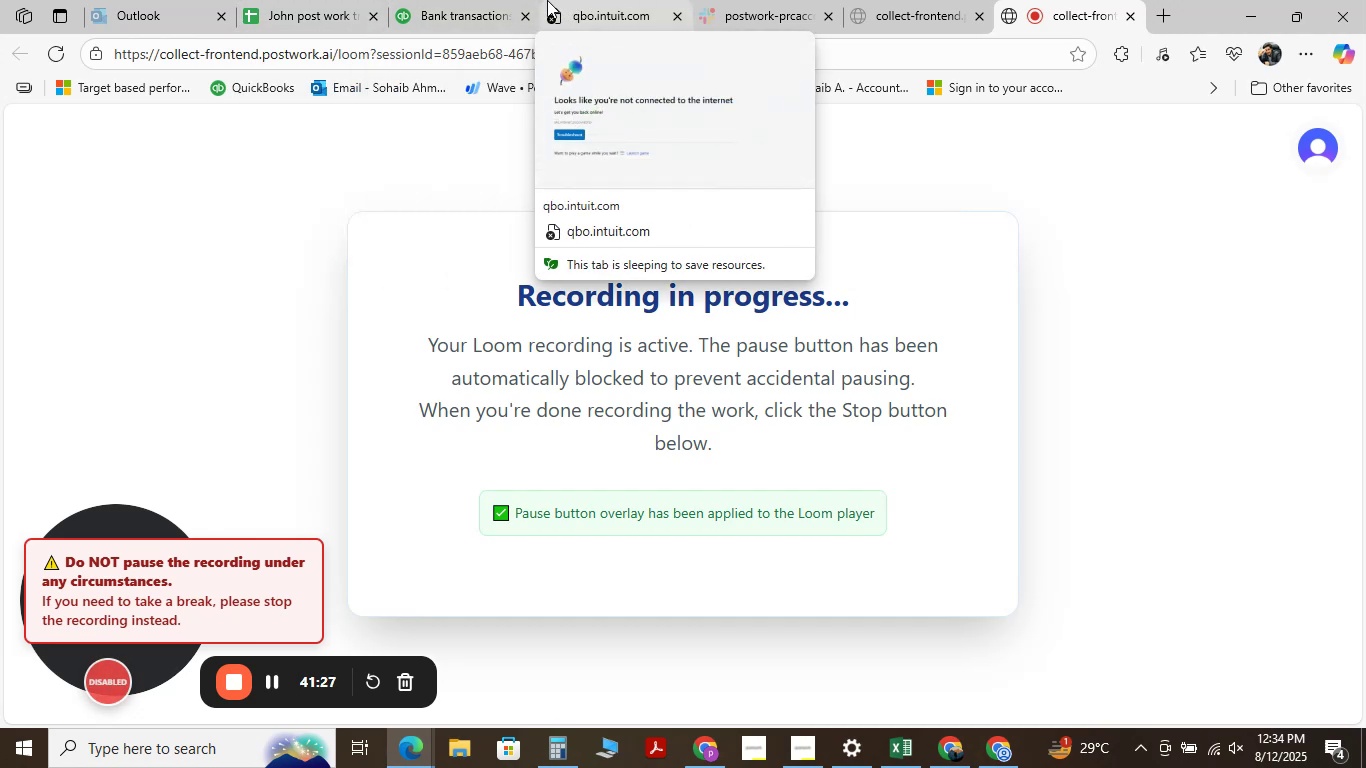 
wait(18.13)
 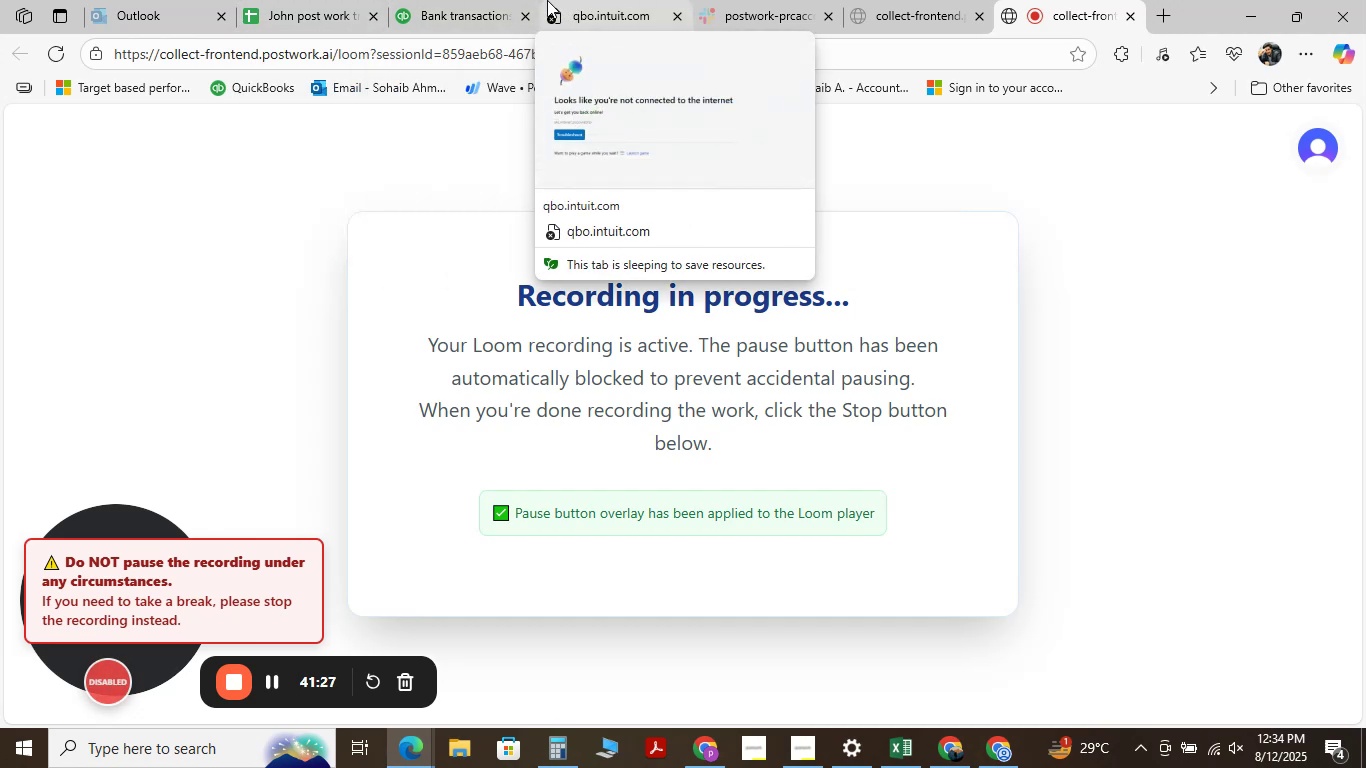 
left_click([350, 2])
 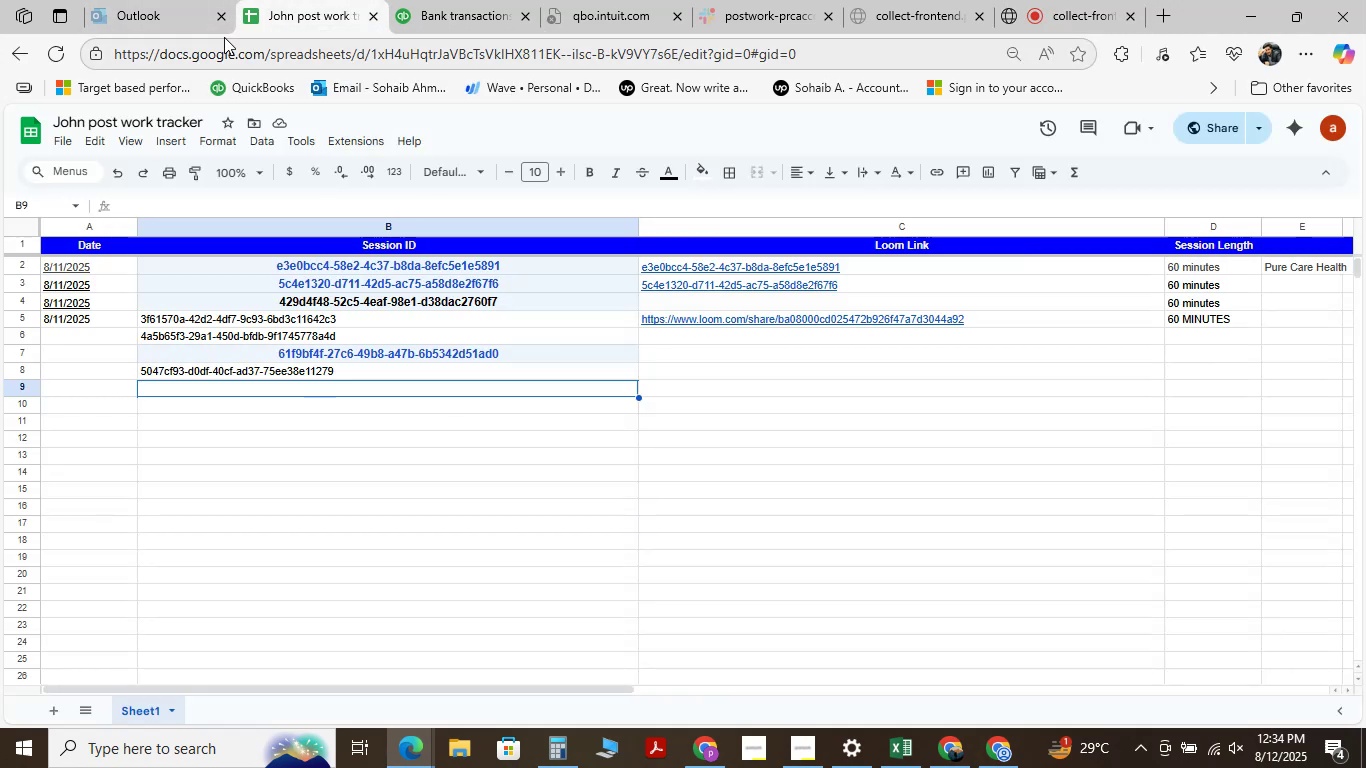 
left_click([166, 11])
 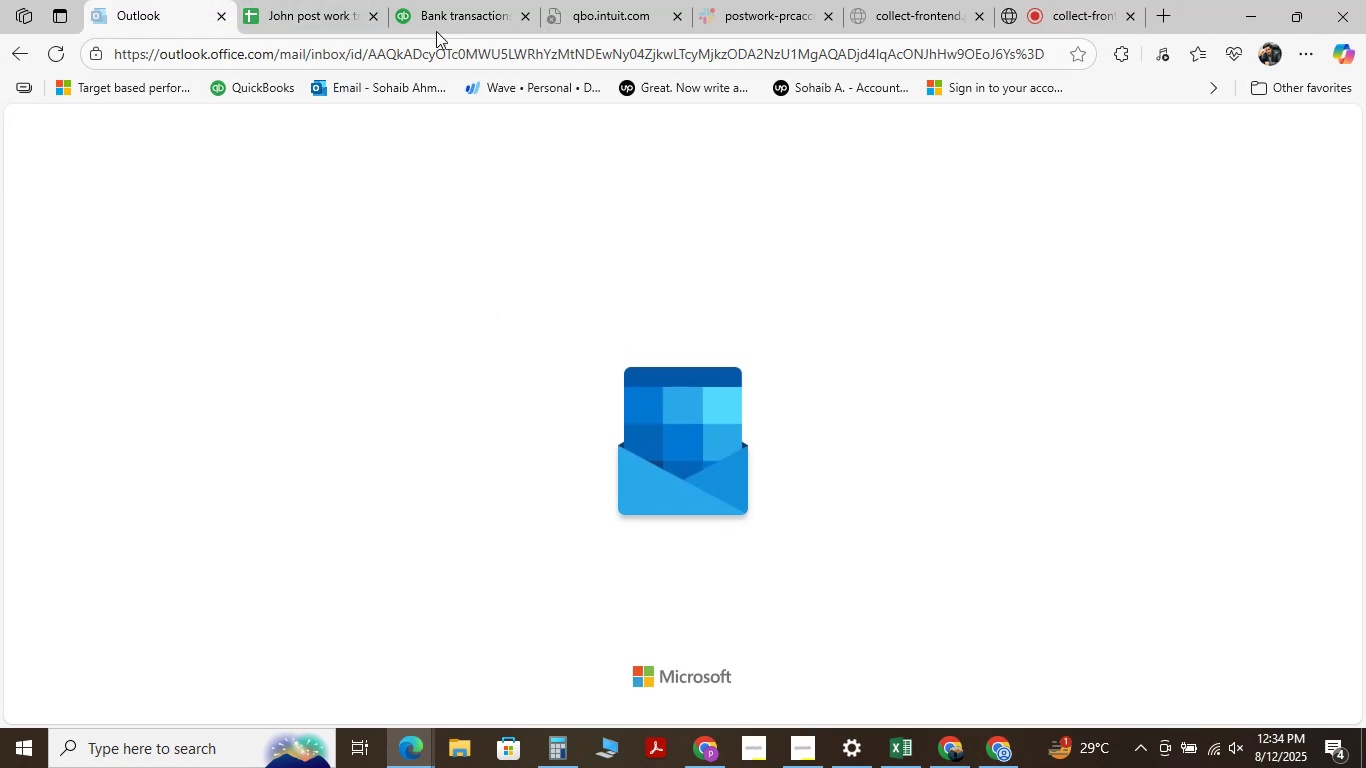 
left_click([449, 17])
 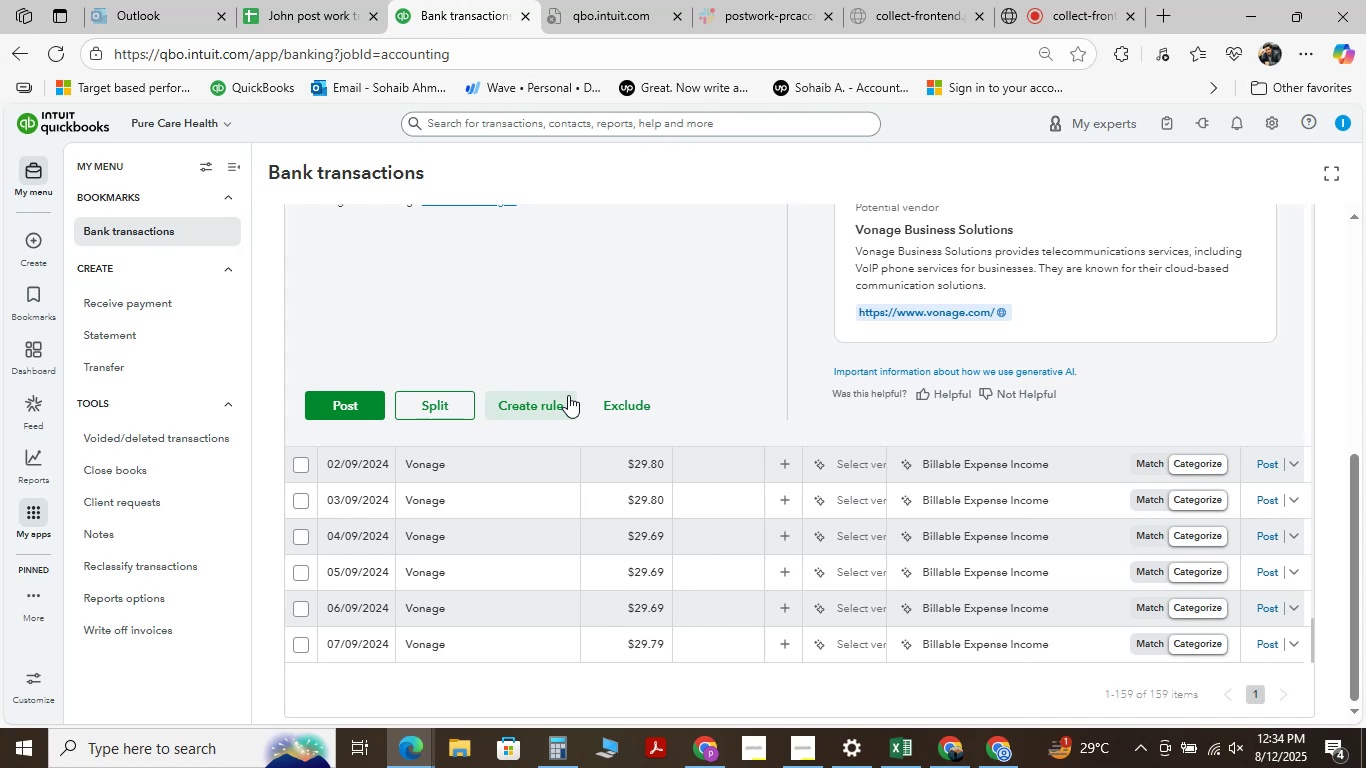 
wait(13.93)
 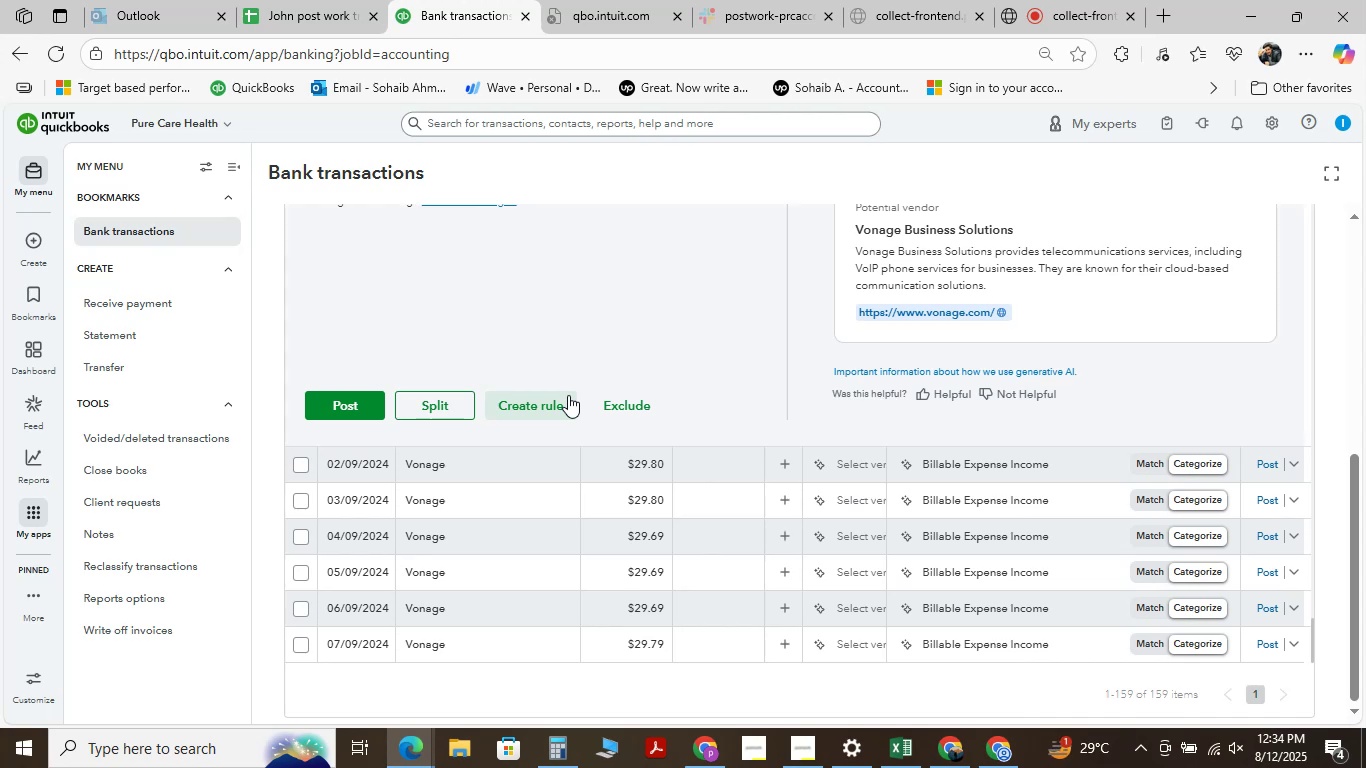 
scroll: coordinate [586, 334], scroll_direction: down, amount: 3.0
 